 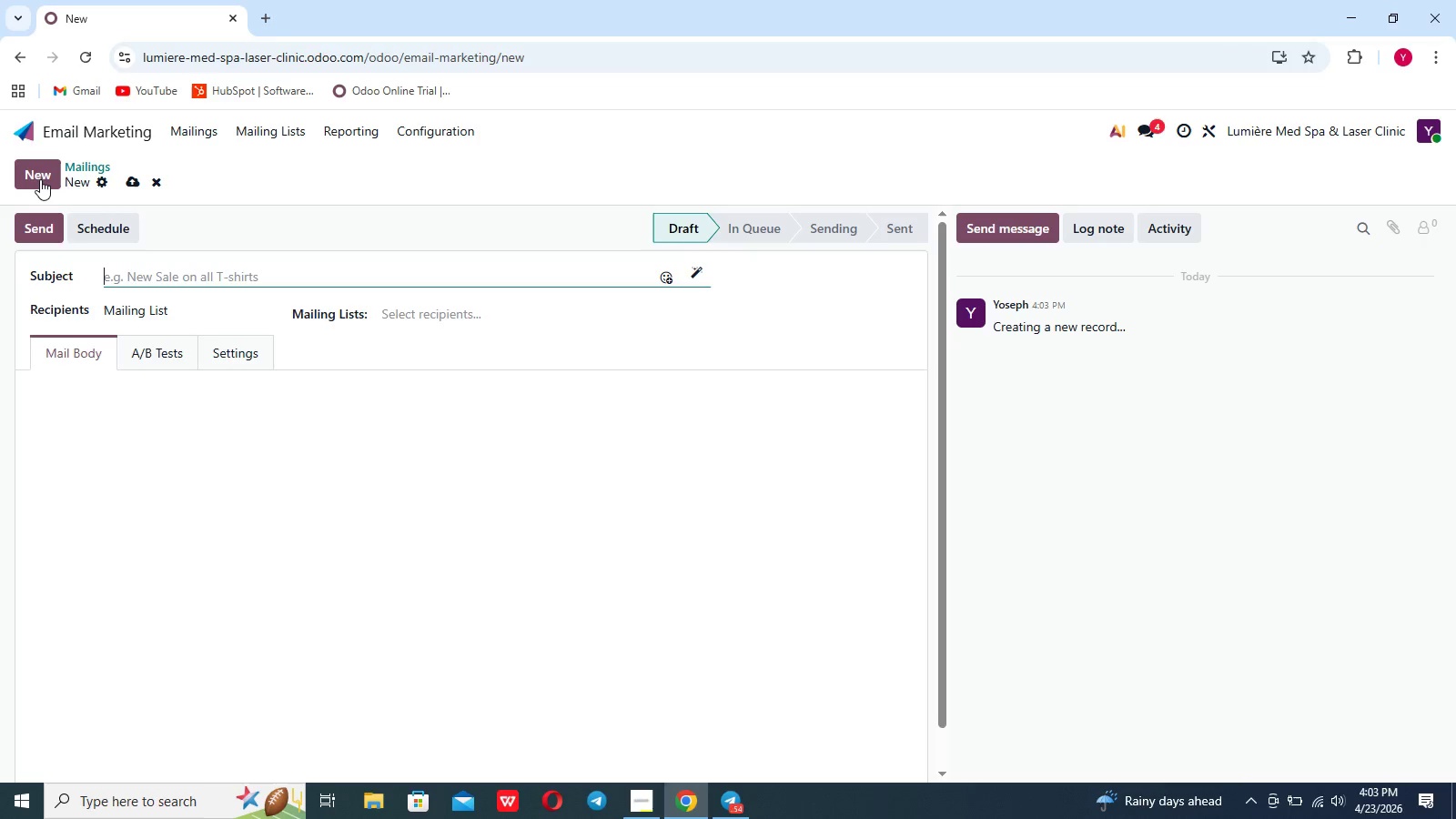 
left_click([128, 269])
 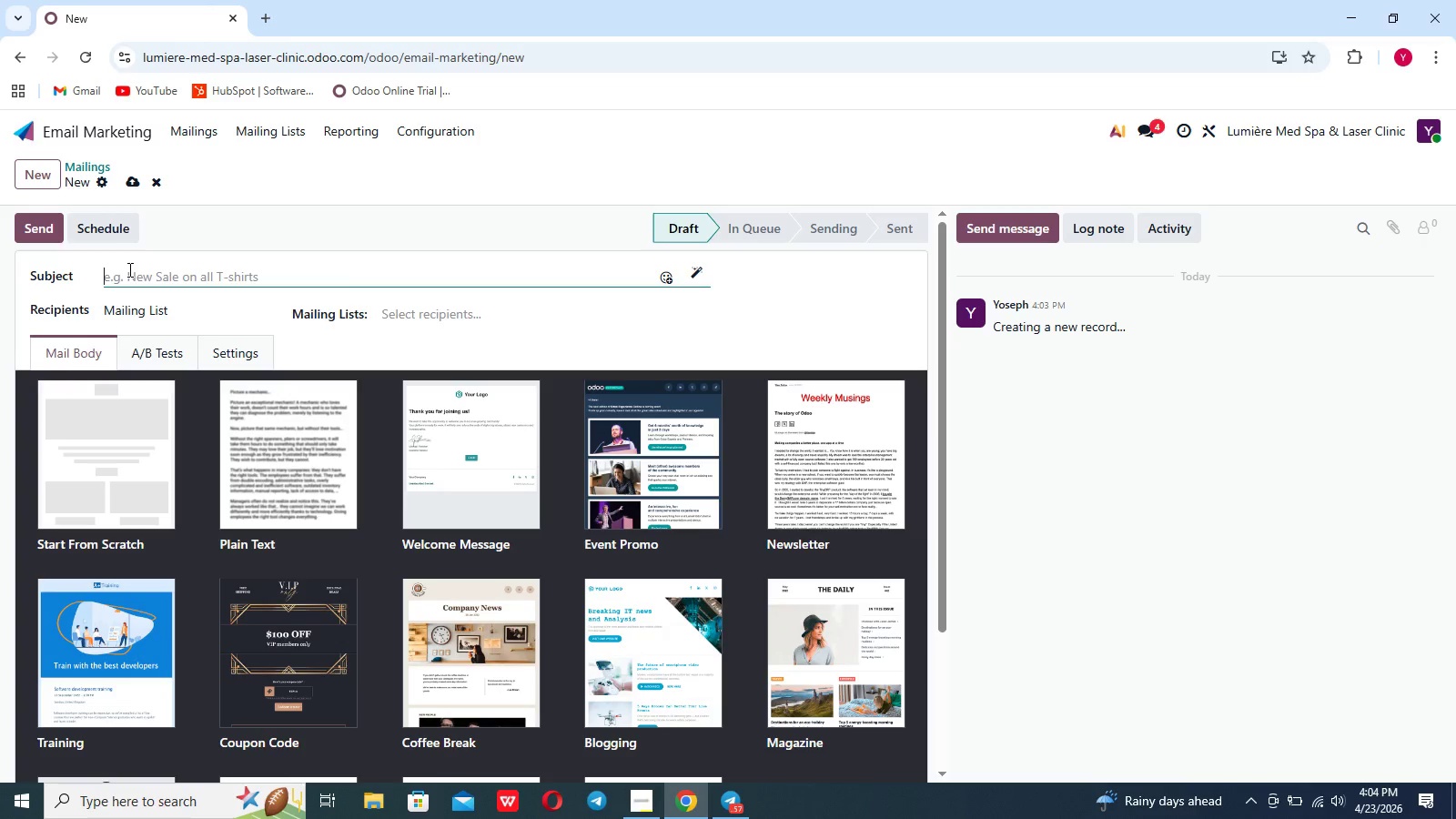 
wait(7.69)
 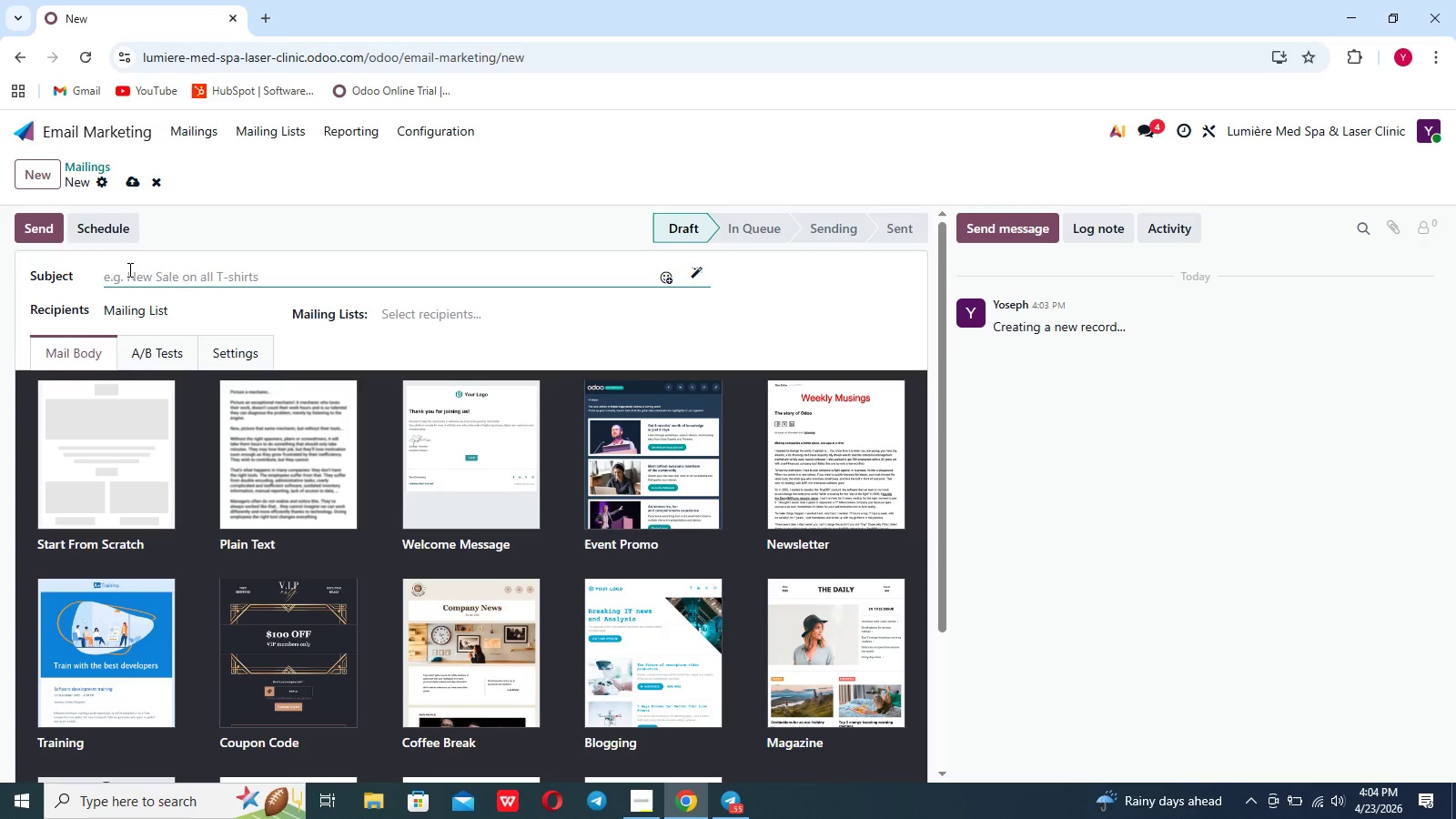 
type(Your Glow IS Here - Na)
key(Backspace)
key(Backspace)
type(Maintain our e)
key(Backspace)
type(Result)
 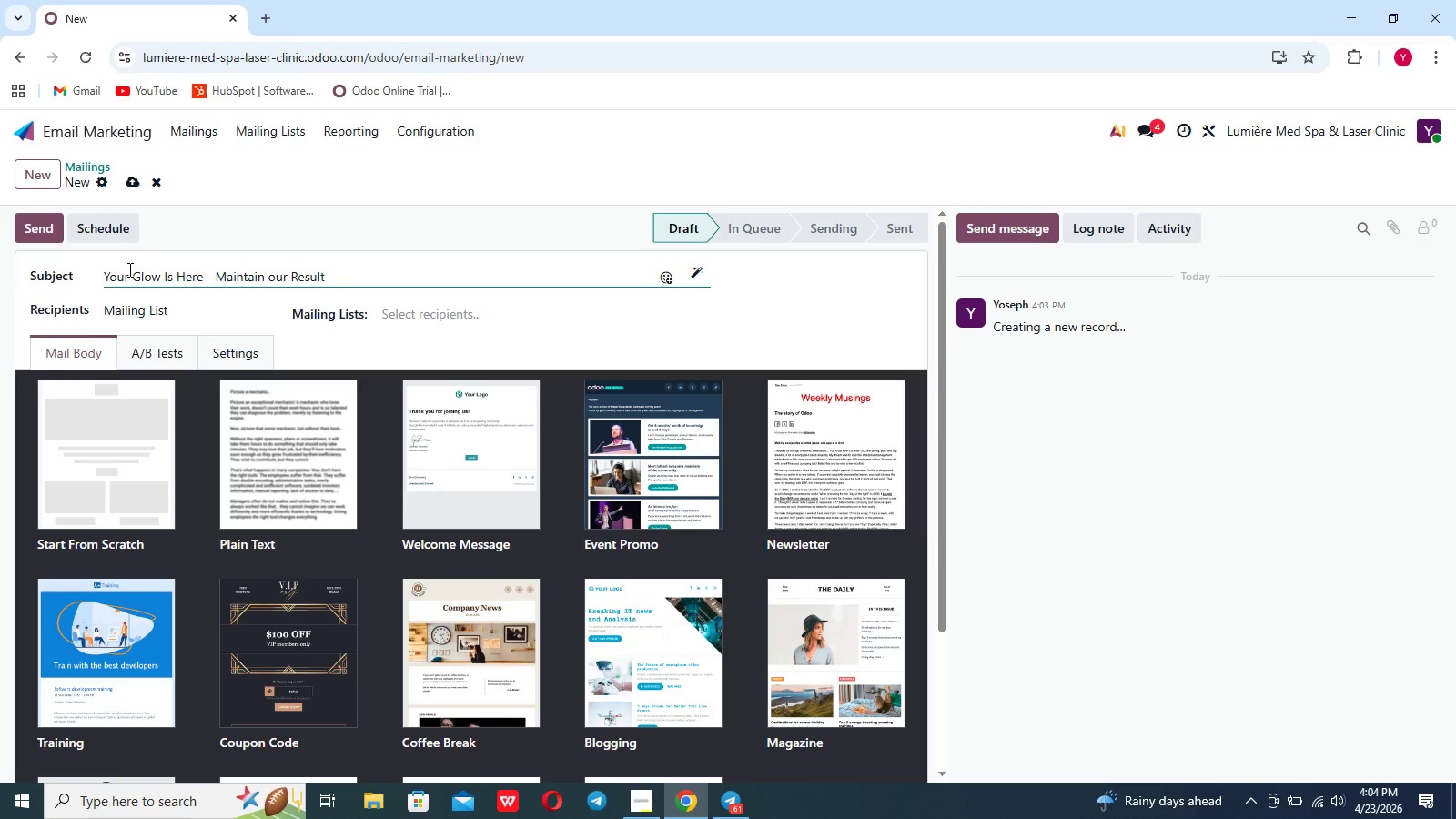 
 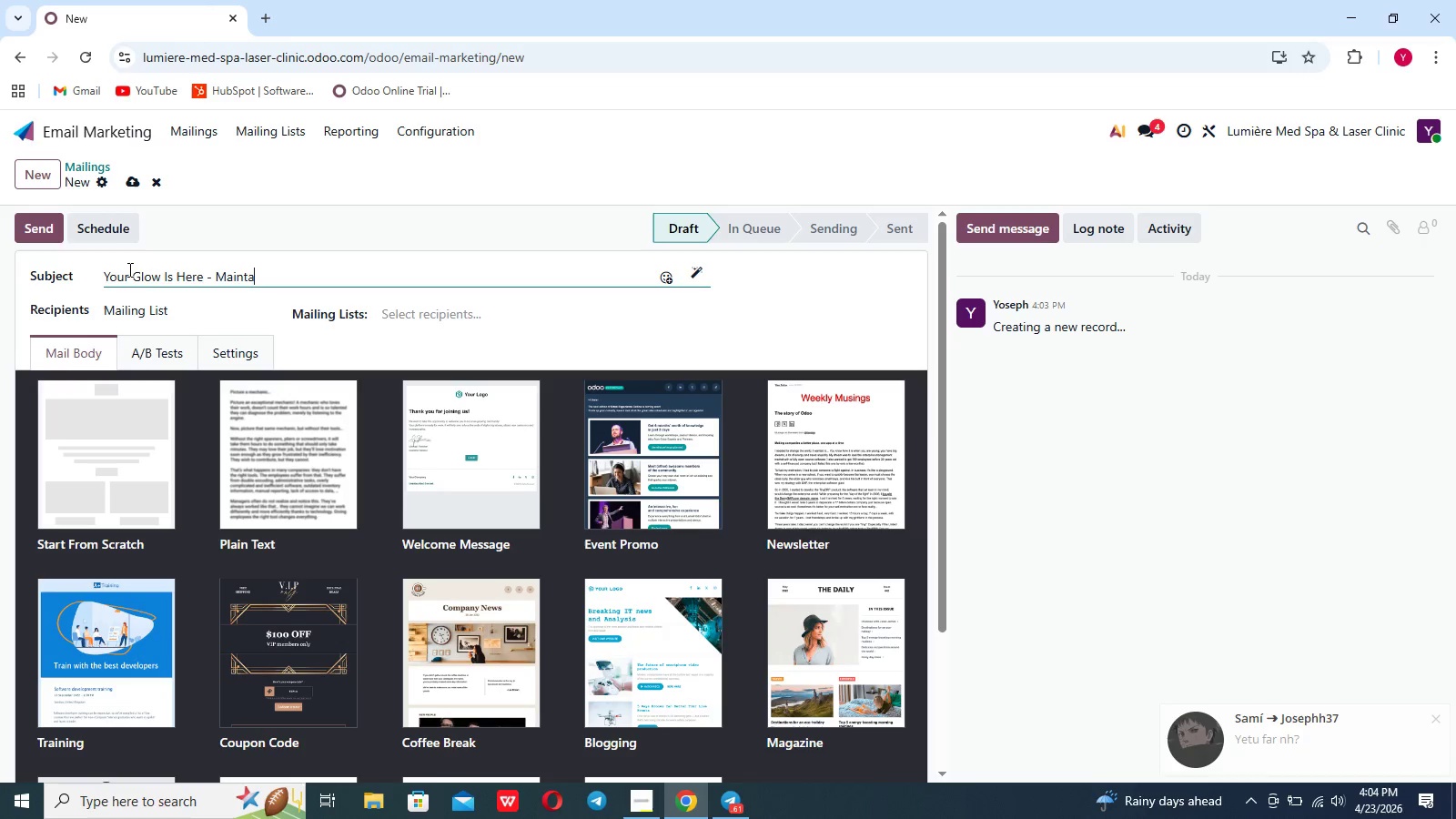 
hold_key(key=Unknown, duration=1.55)
 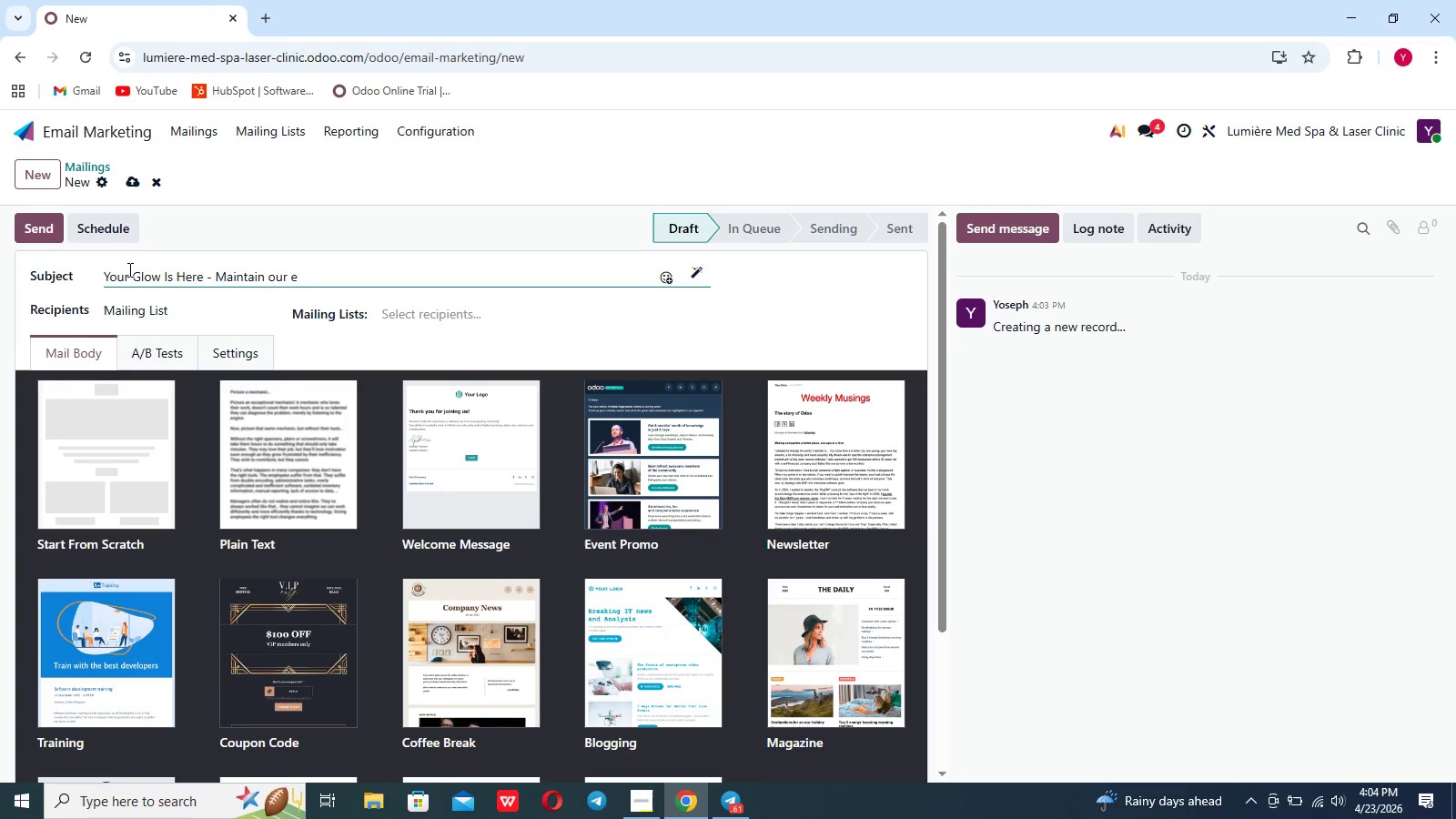 
left_click([187, 307])
 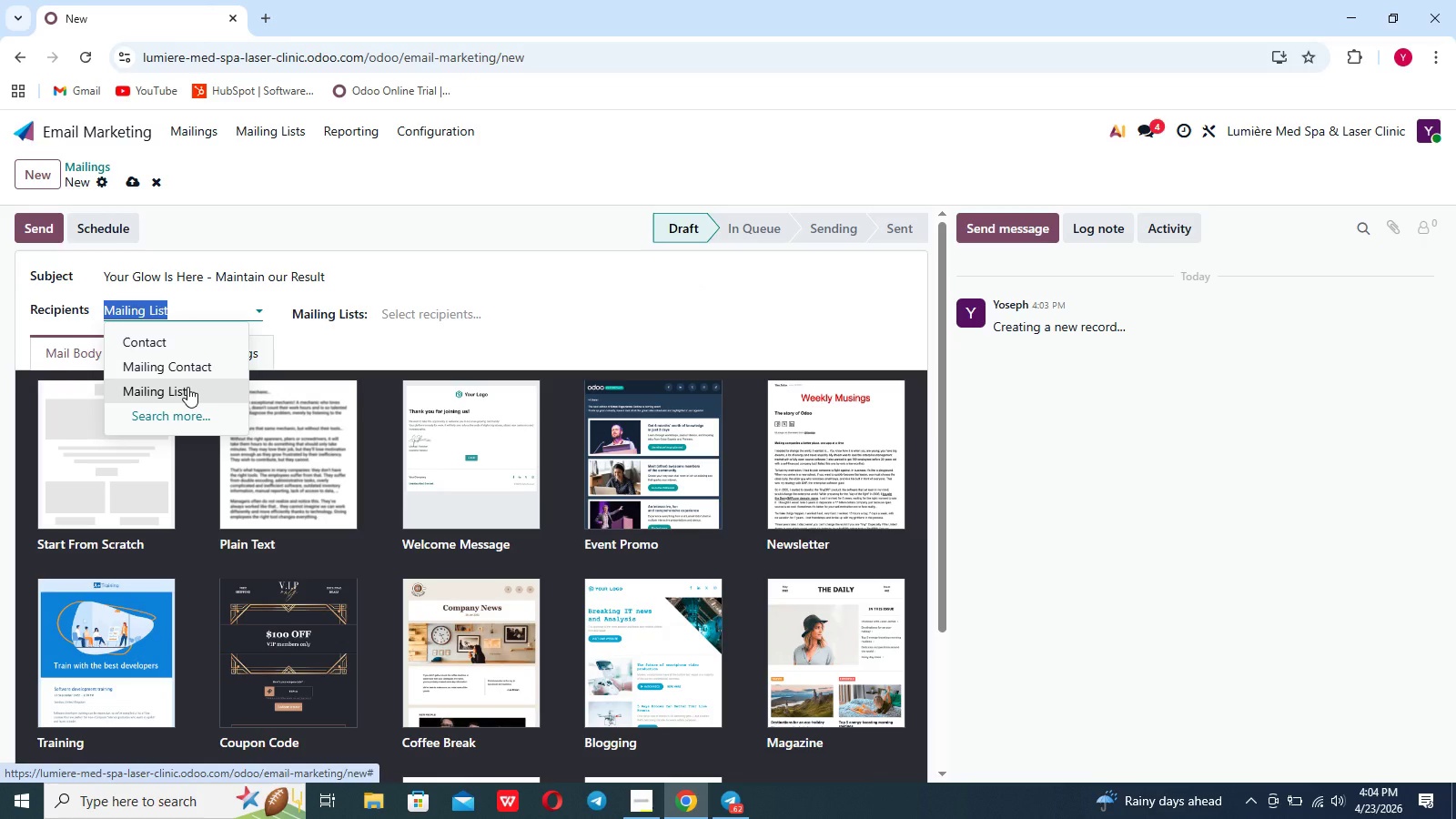 
left_click([187, 387])
 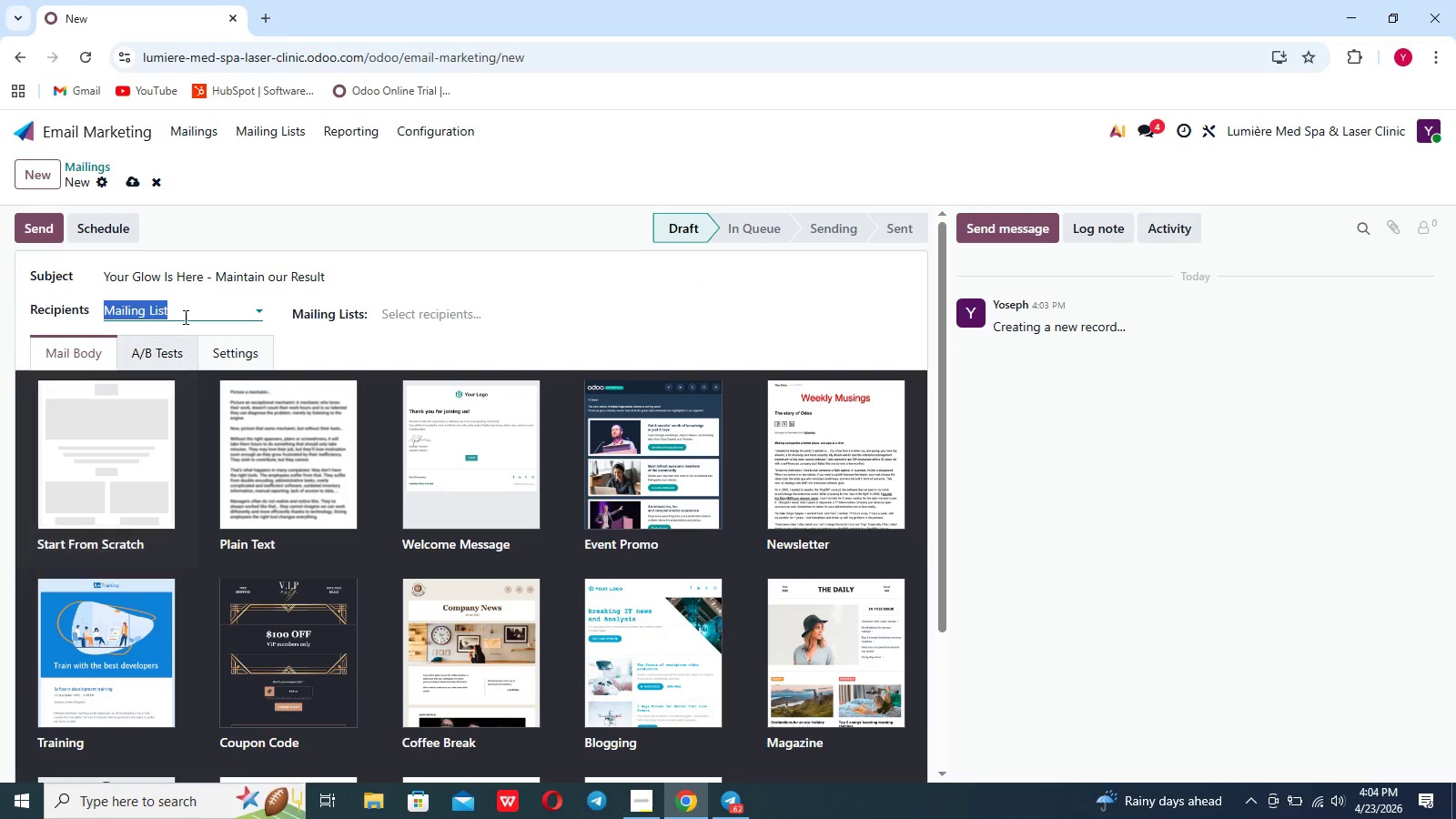 
left_click([187, 318])
 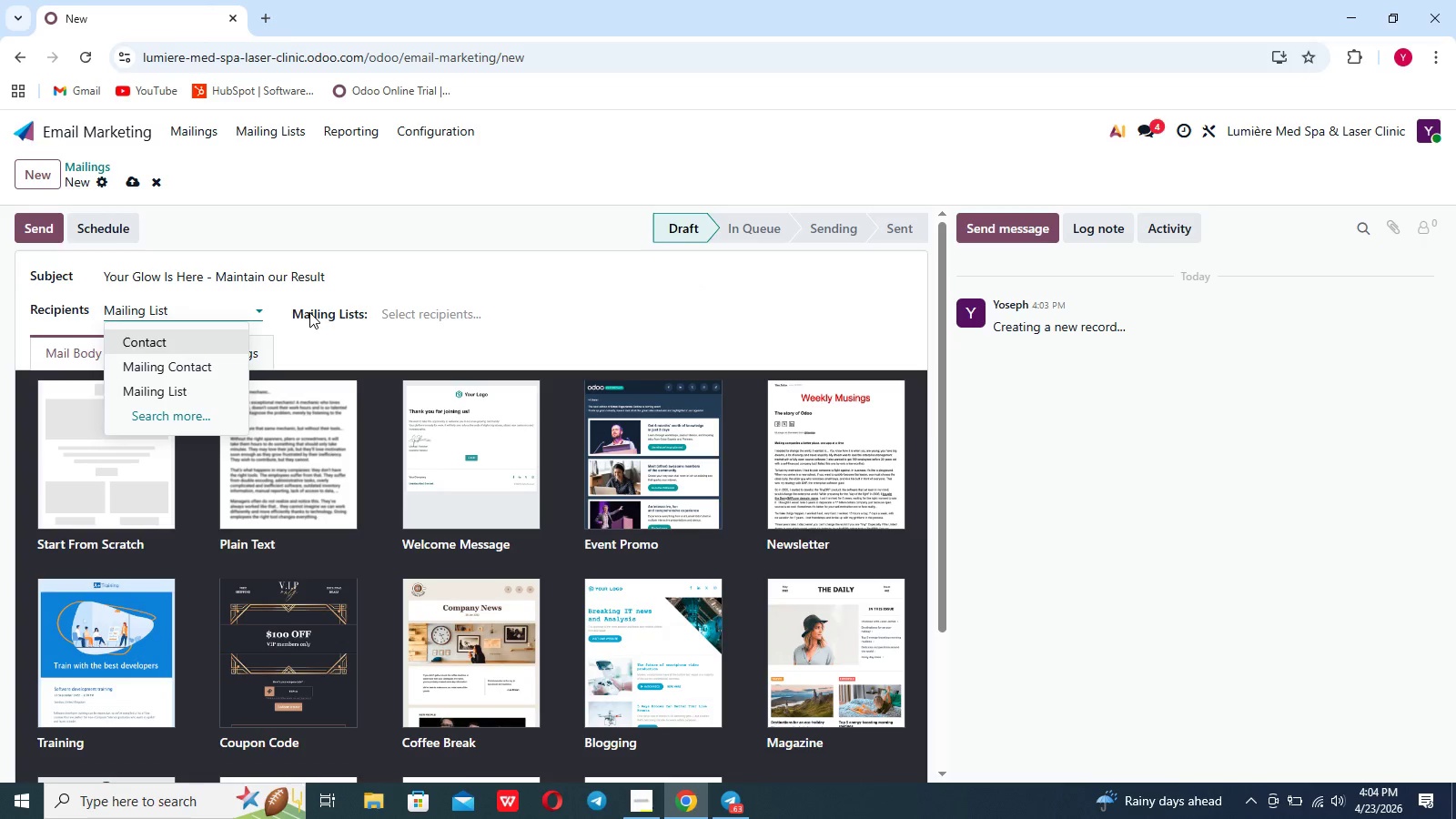 
mouse_move([416, 318])
 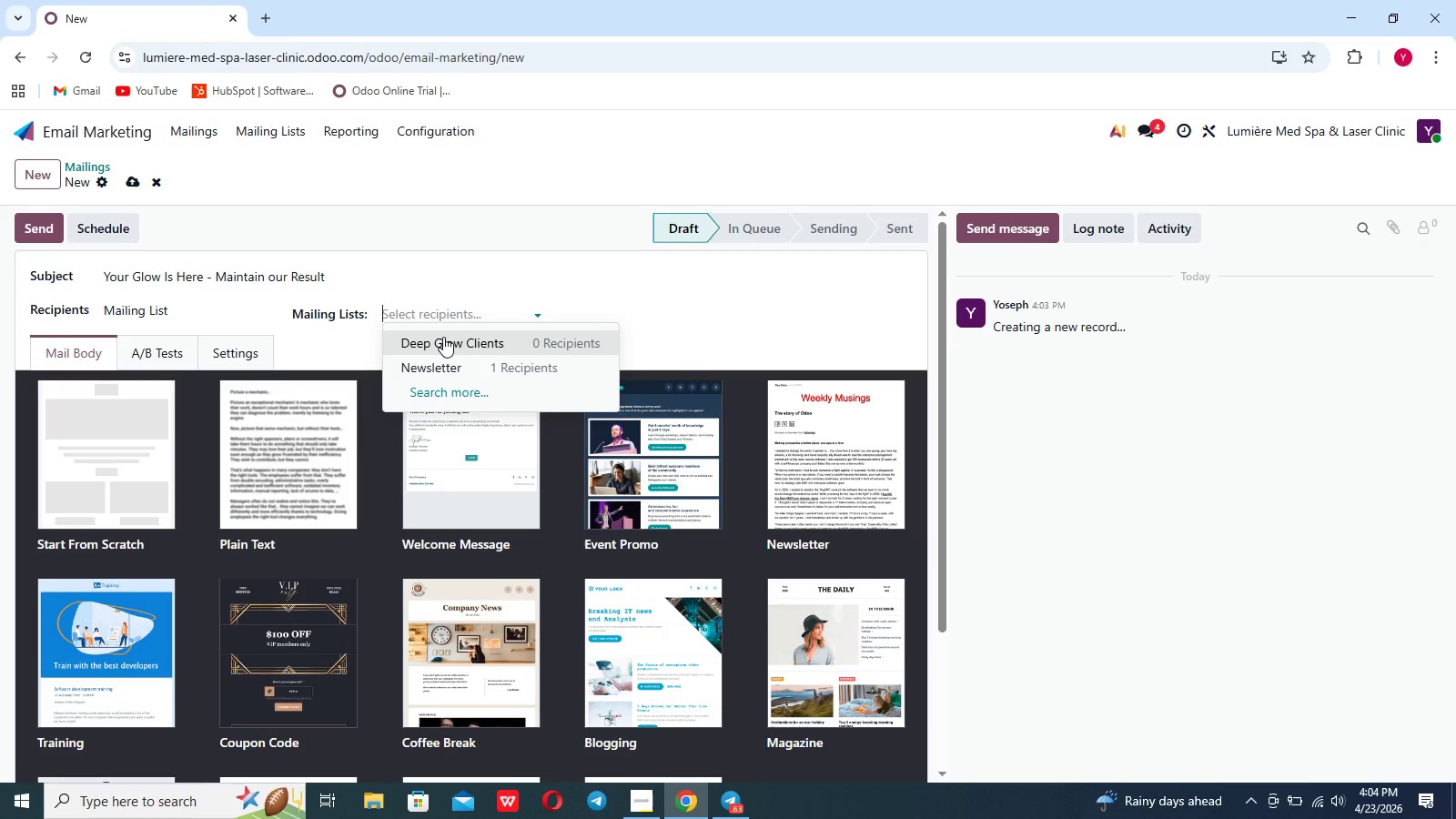 
left_click([443, 337])
 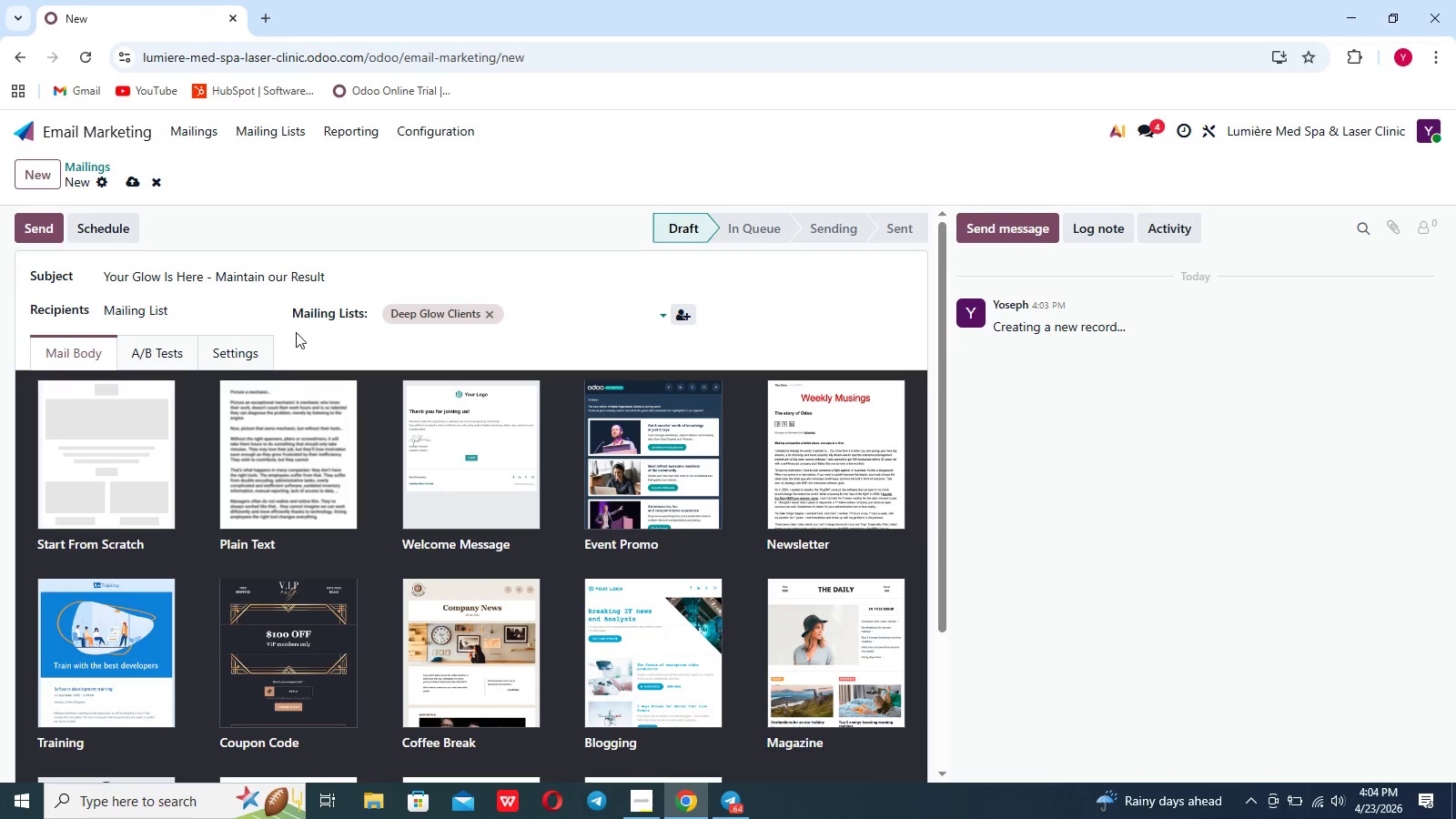 
left_click([217, 317])
 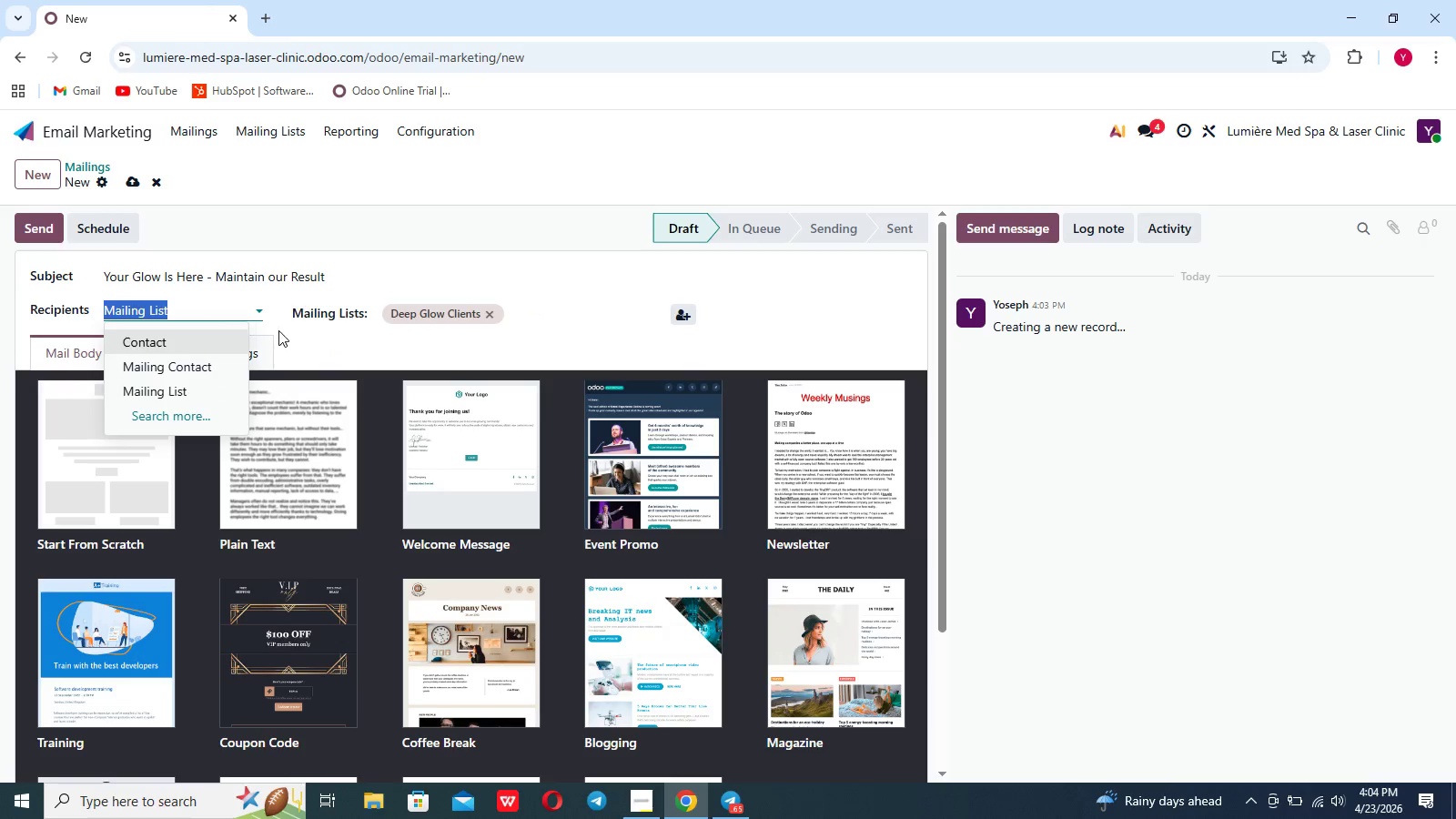 
left_click([291, 333])
 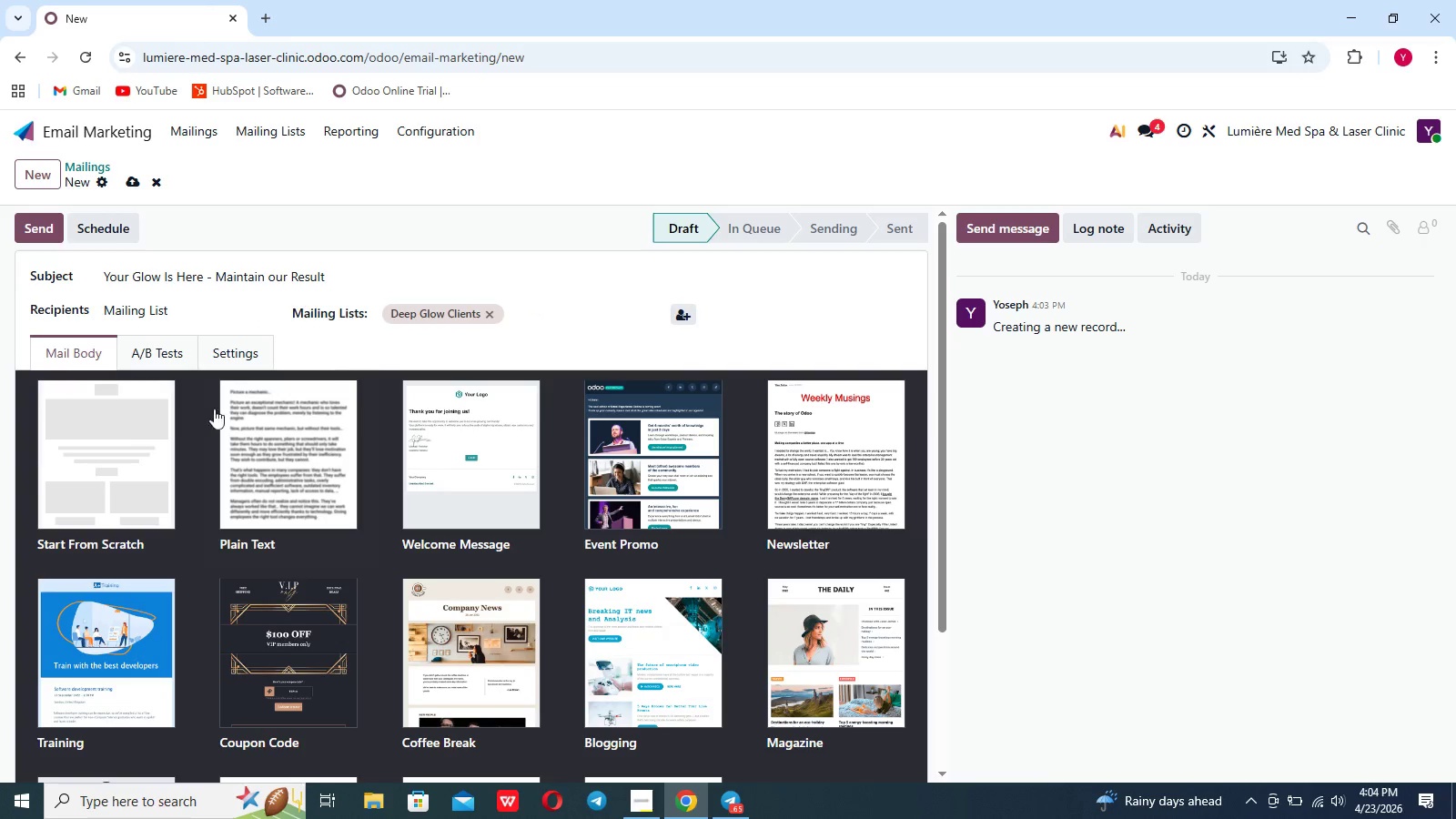 
left_click([110, 443])
 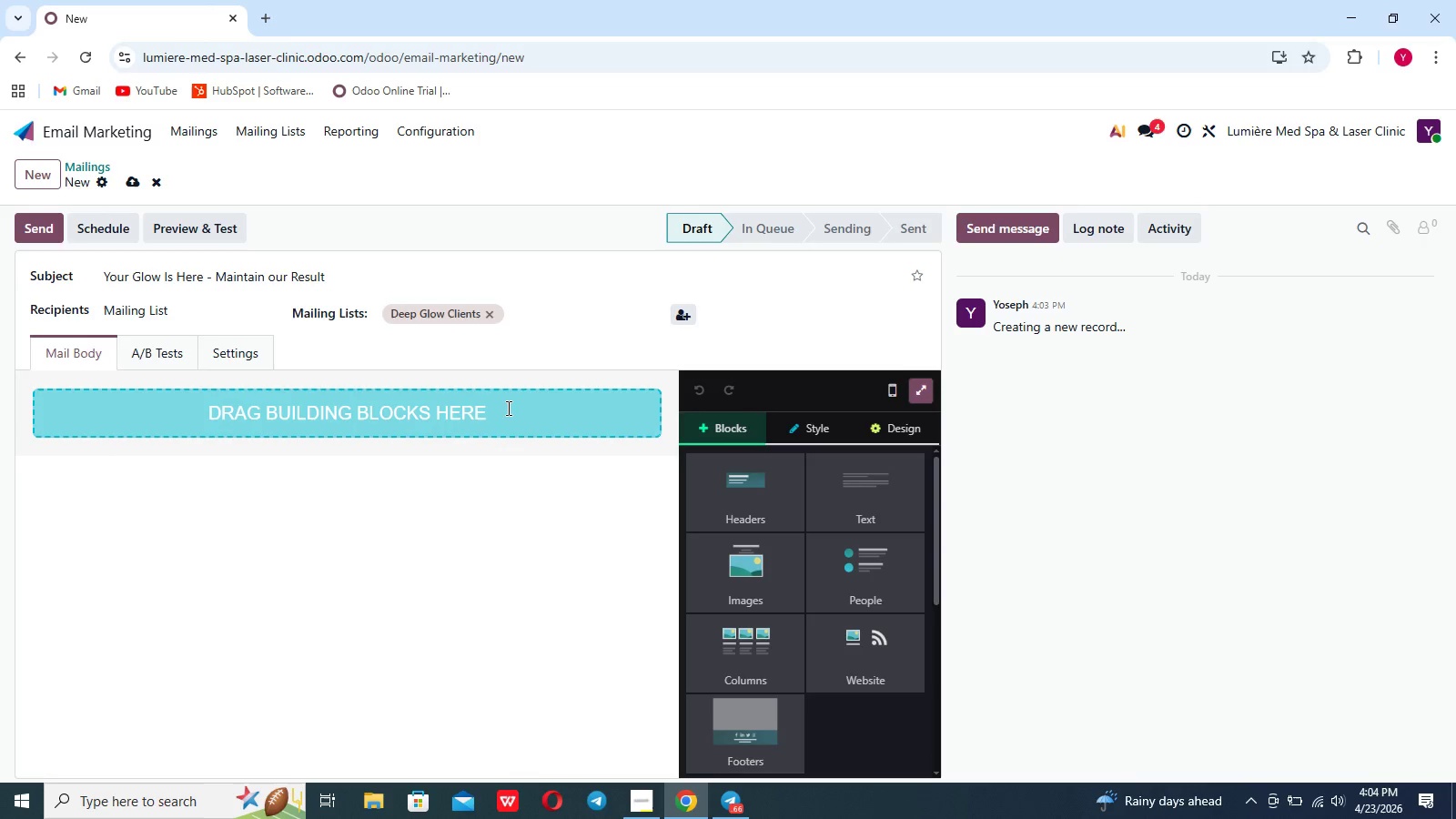 
wait(5.31)
 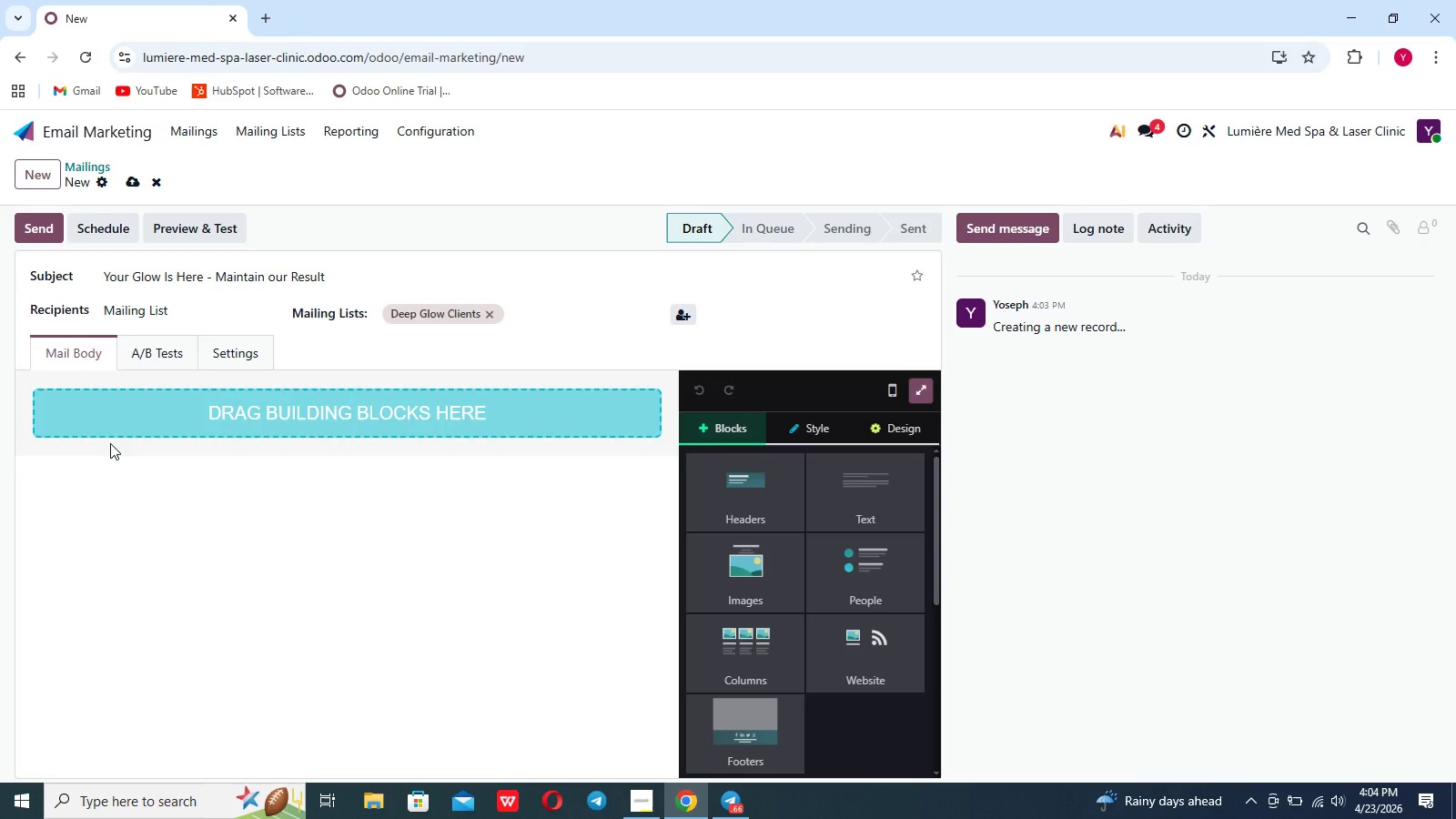 
left_click([731, 425])
 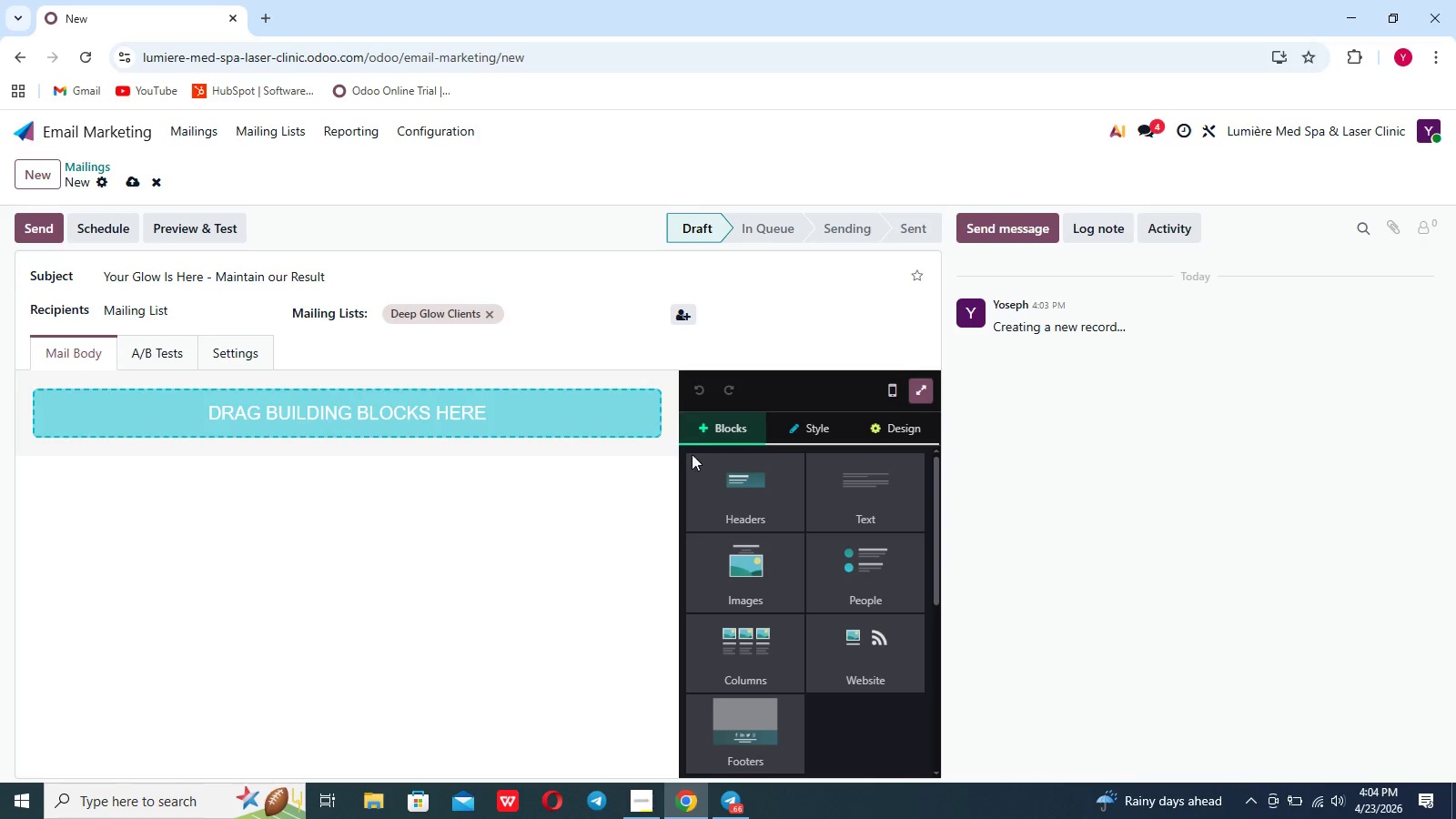 
left_click([723, 426])
 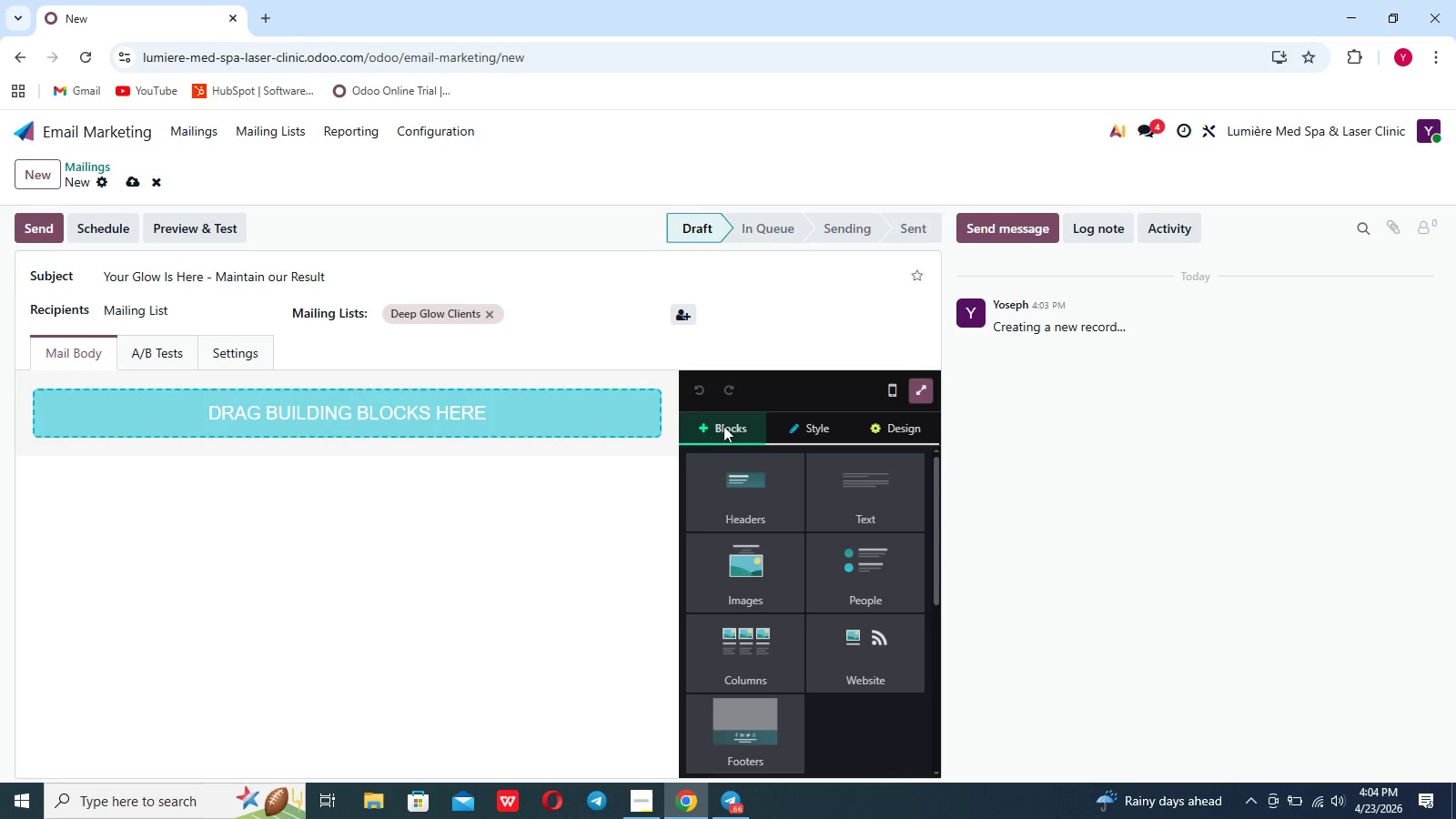 
left_click([723, 426])
 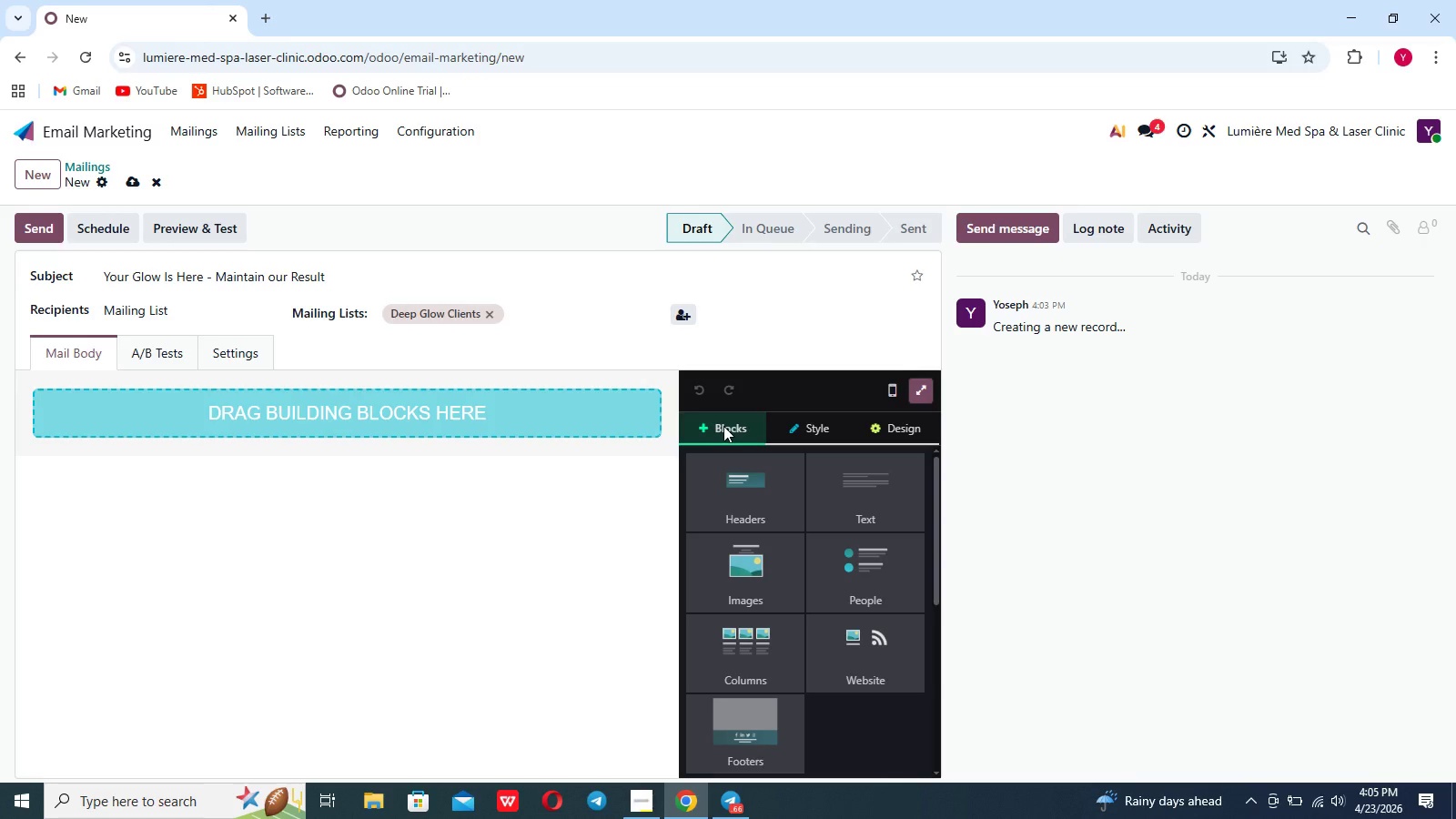 
wait(5.75)
 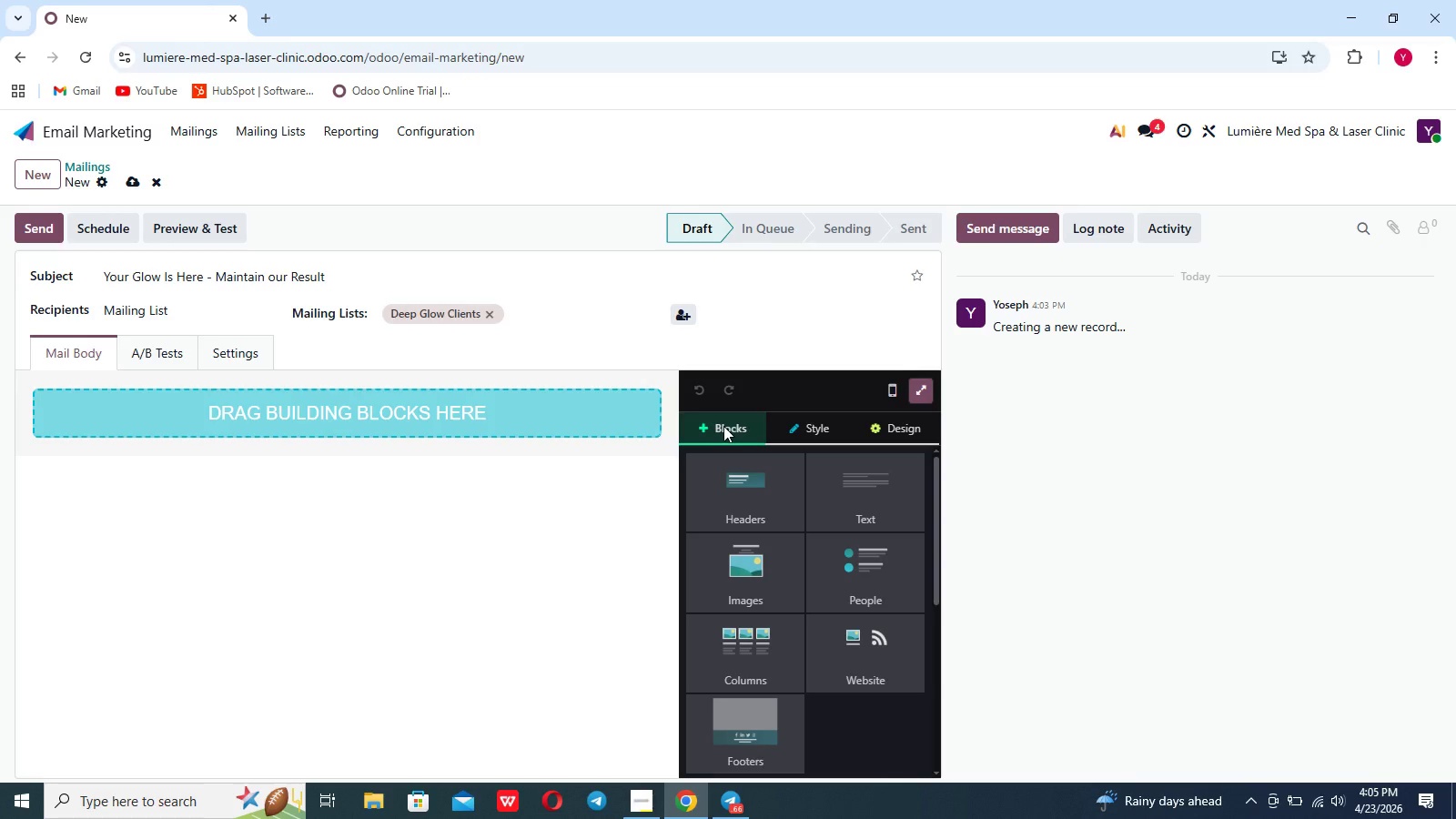 
double_click([735, 426])
 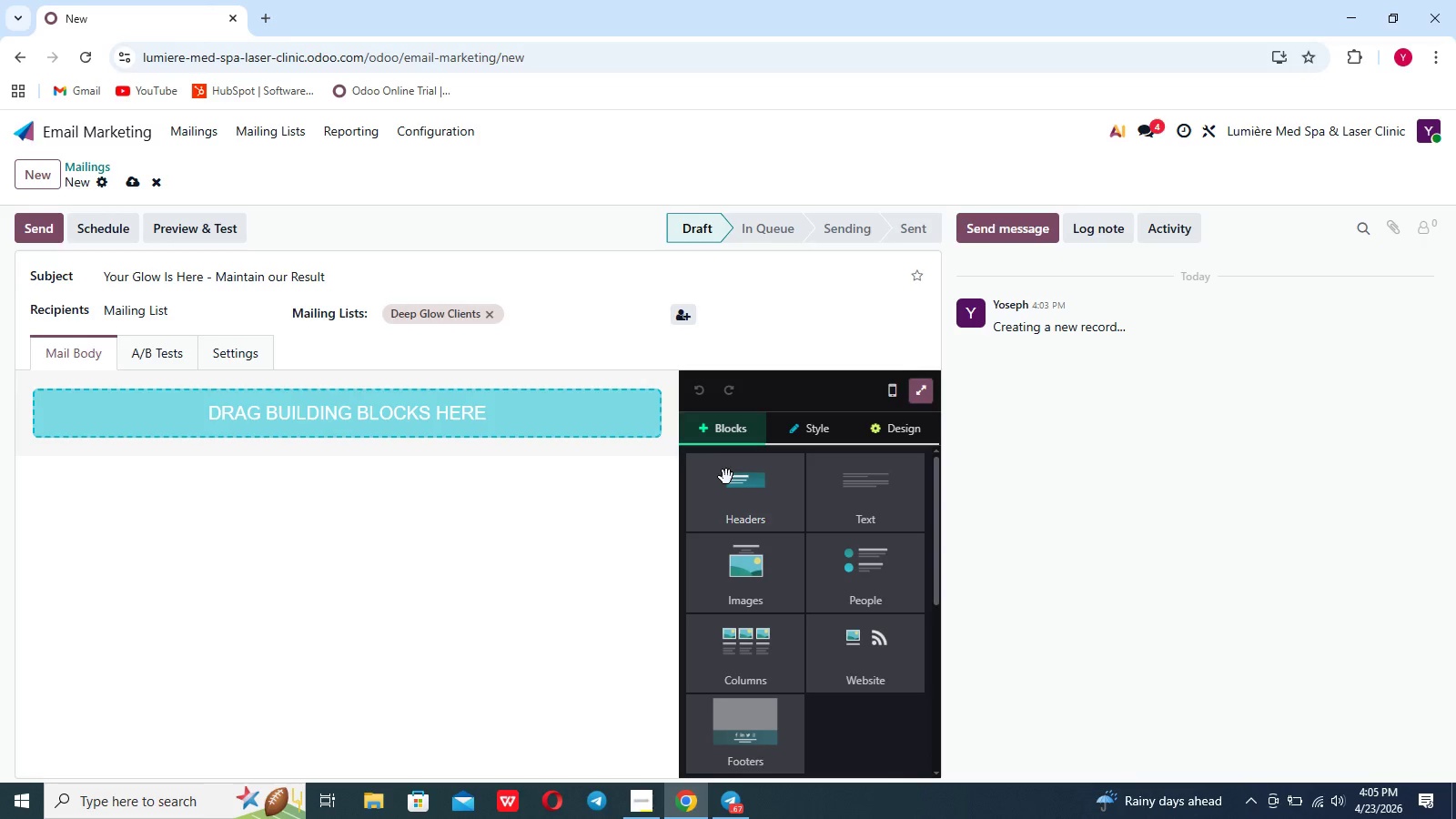 
mouse_move([804, 554])
 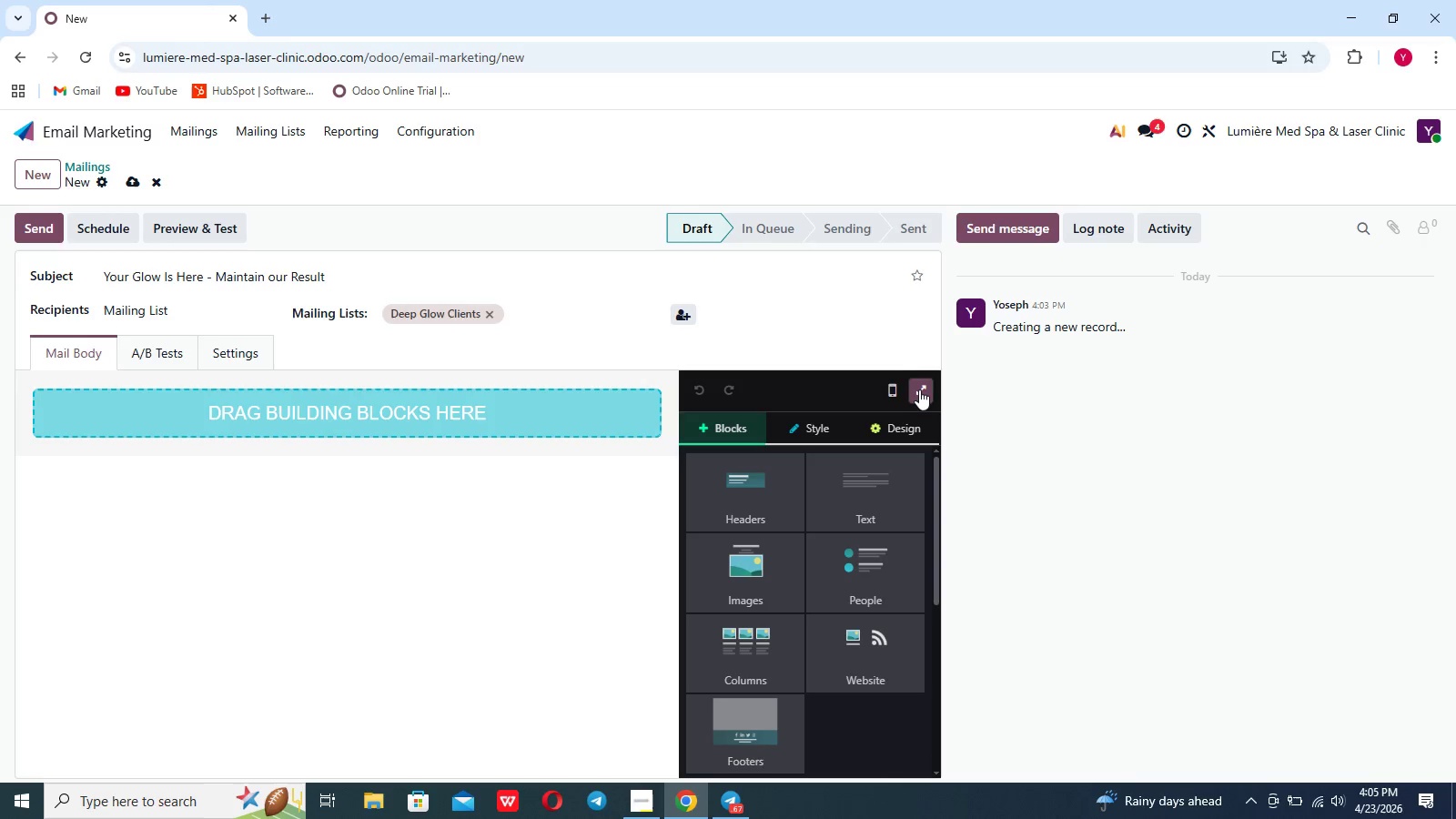 
left_click([917, 386])
 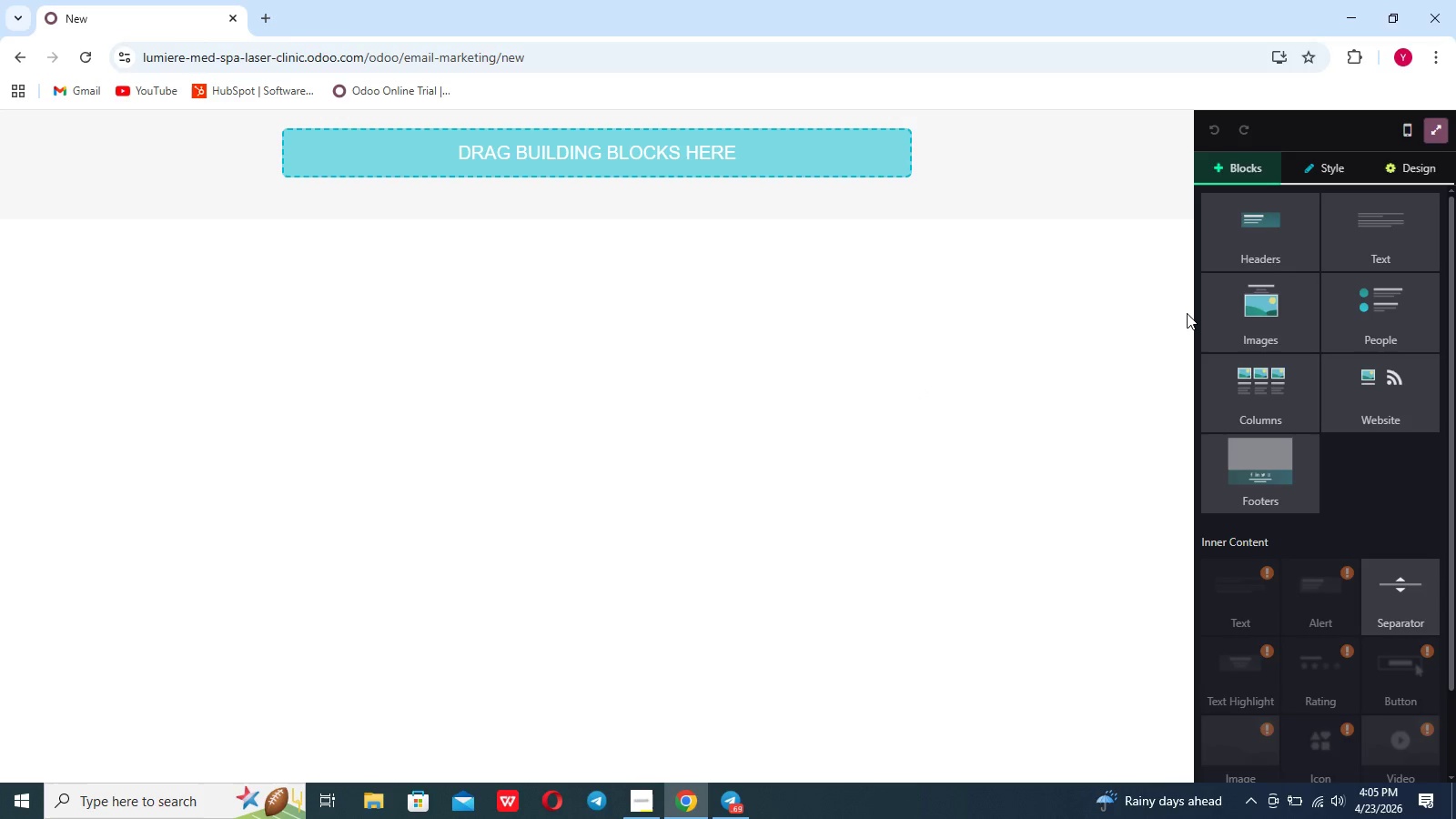 
left_click([1252, 311])
 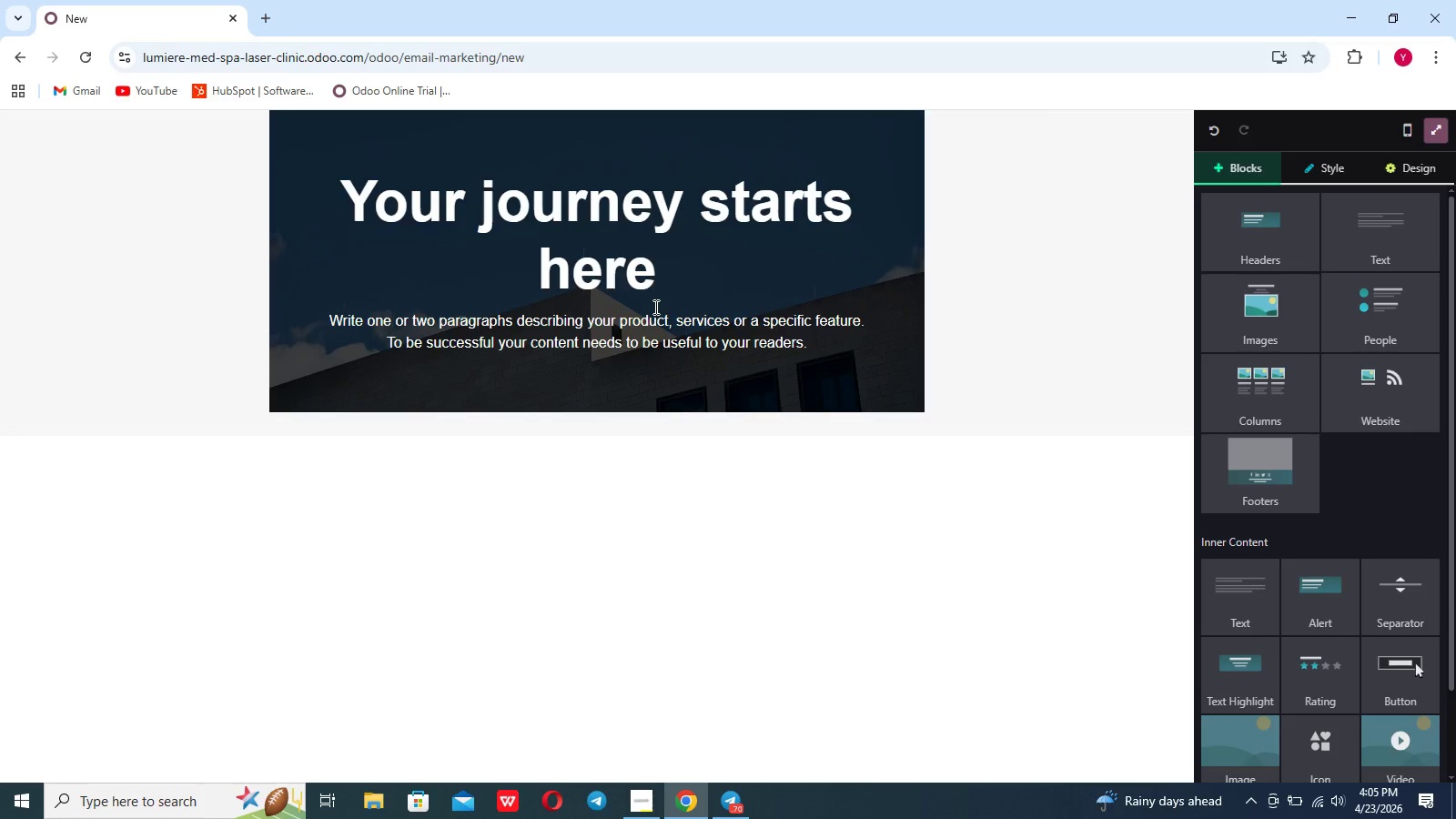 
left_click([808, 378])
 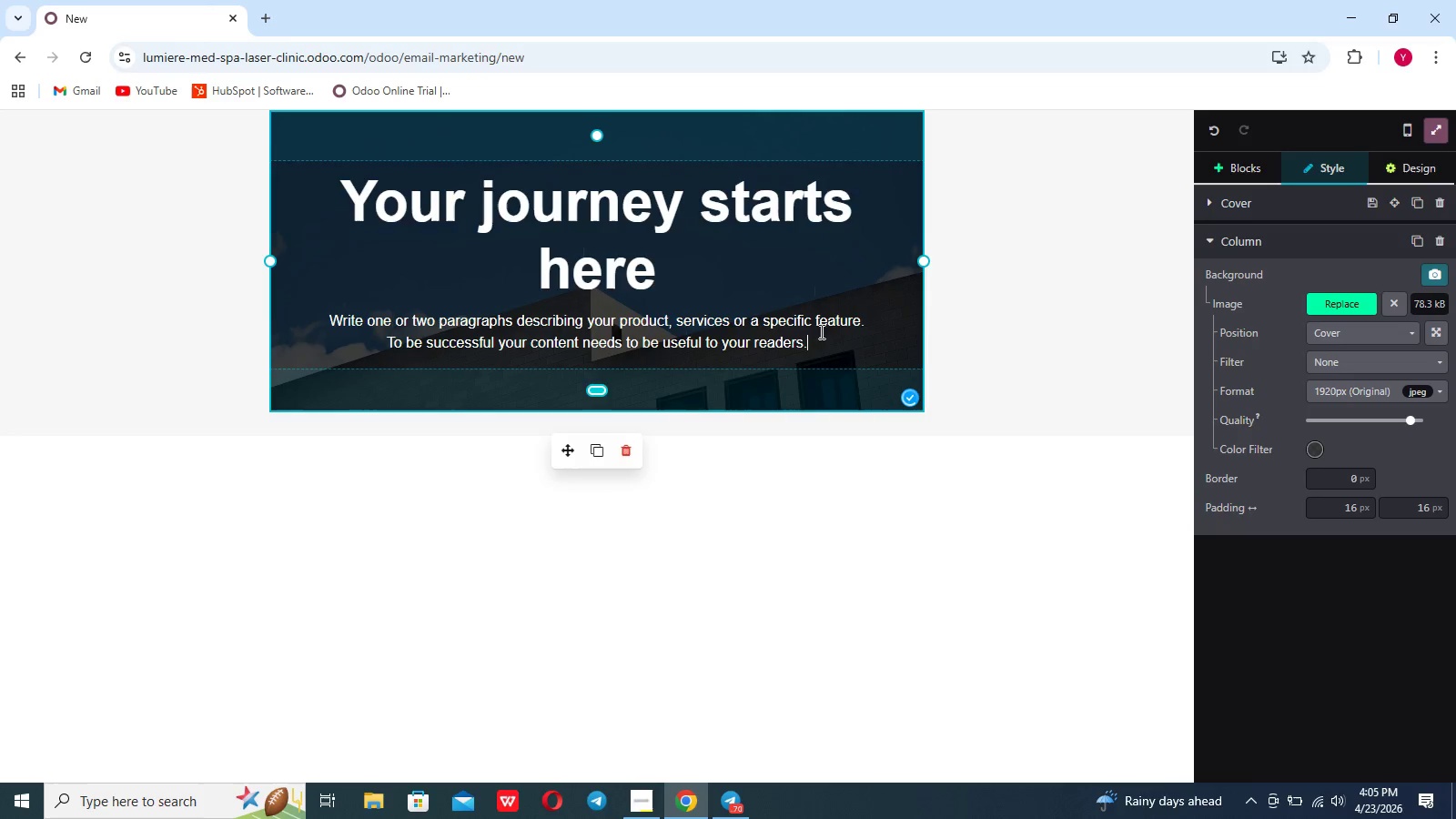 
double_click([813, 282])
 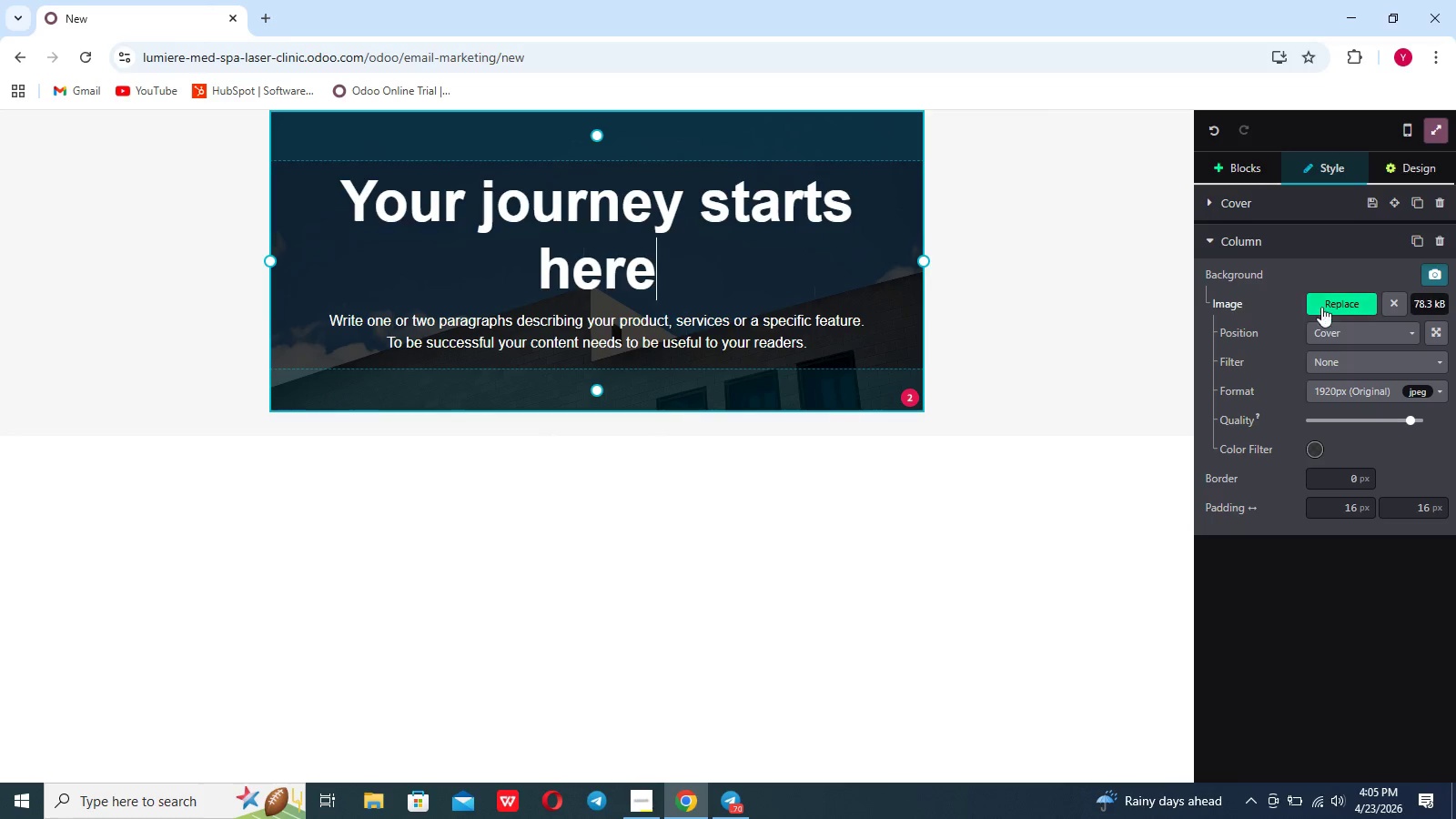 
left_click([1351, 306])
 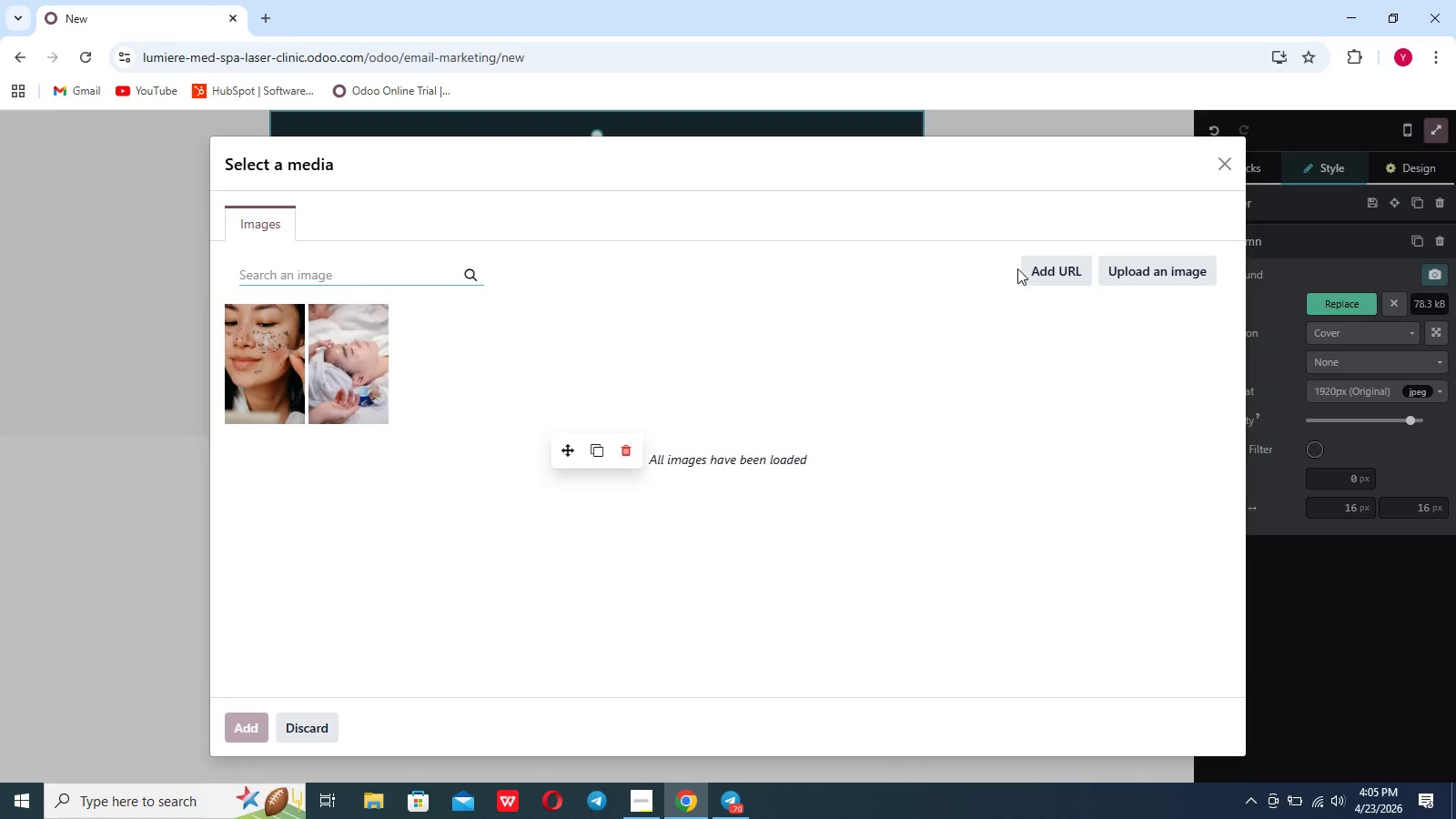 
left_click([1138, 273])
 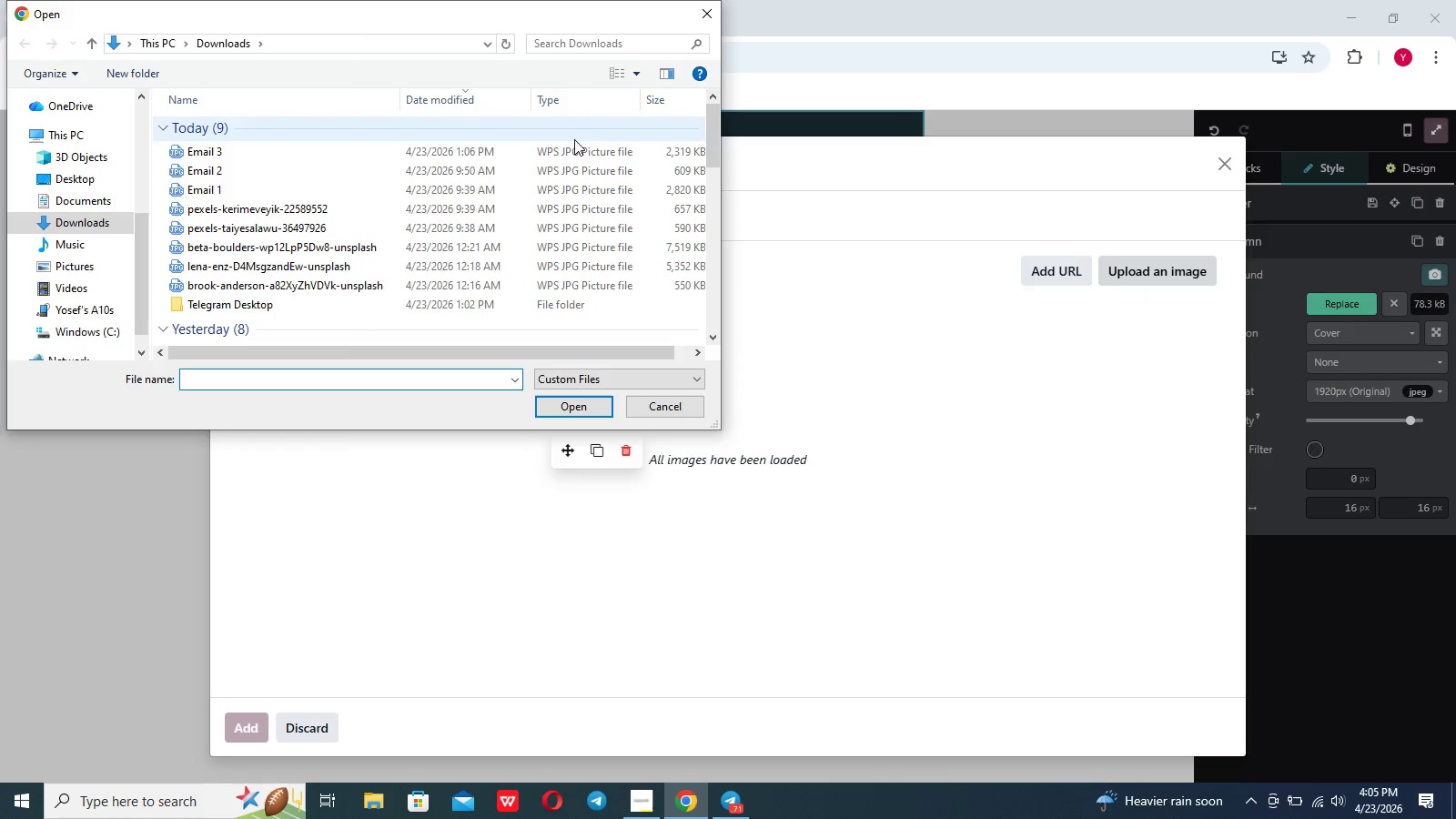 
left_click([573, 147])
 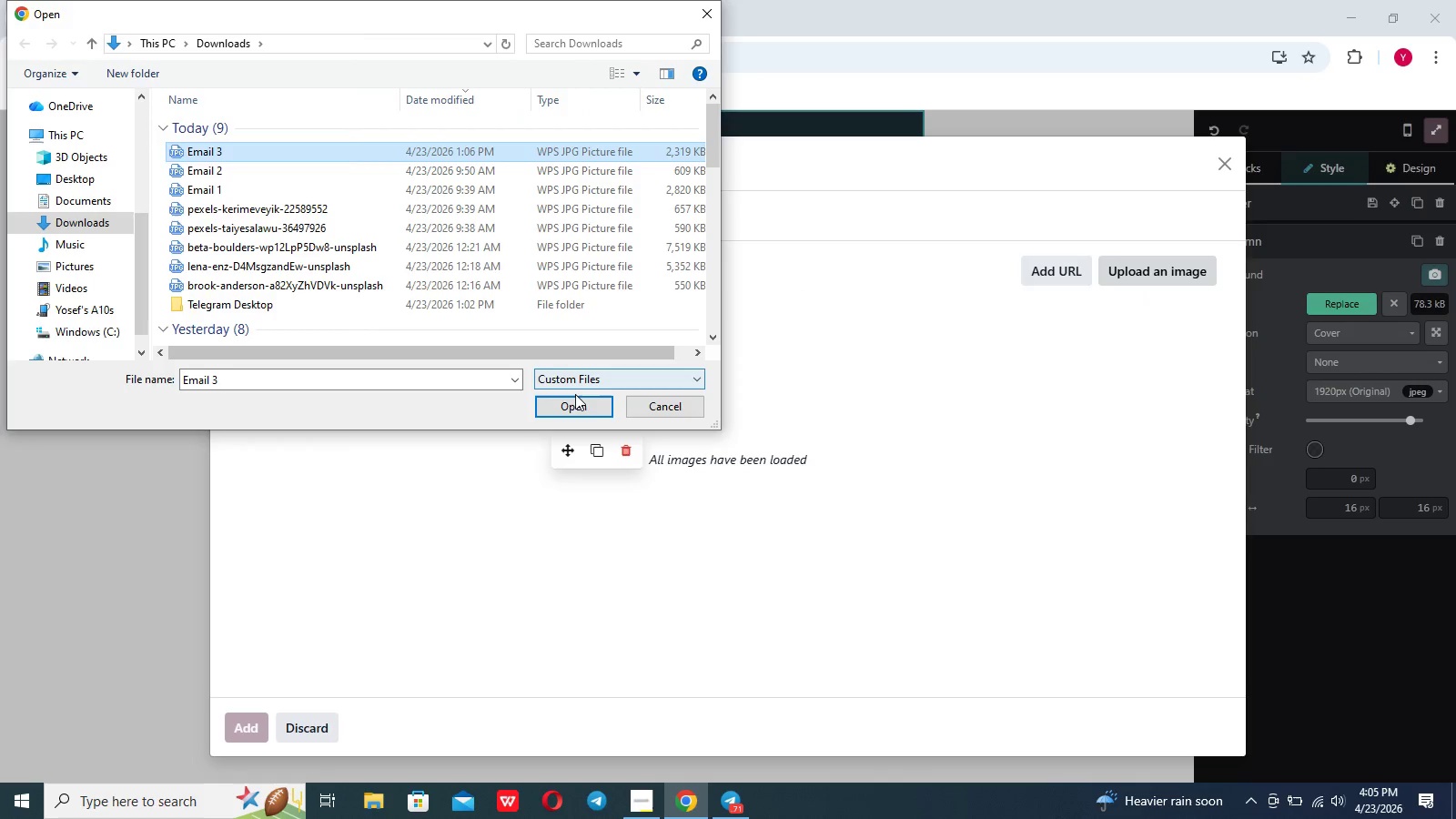 
left_click([574, 399])
 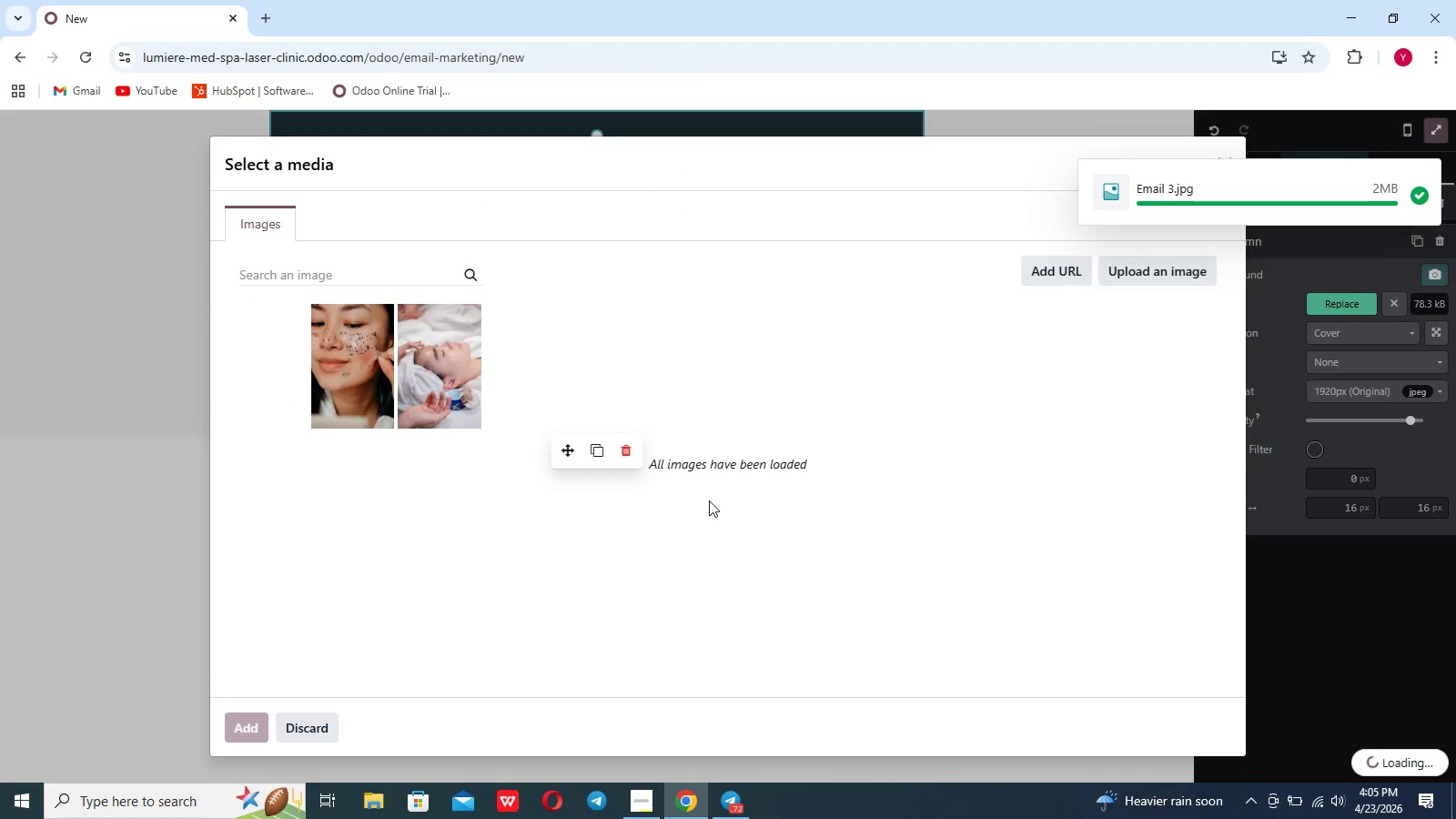 
wait(11.73)
 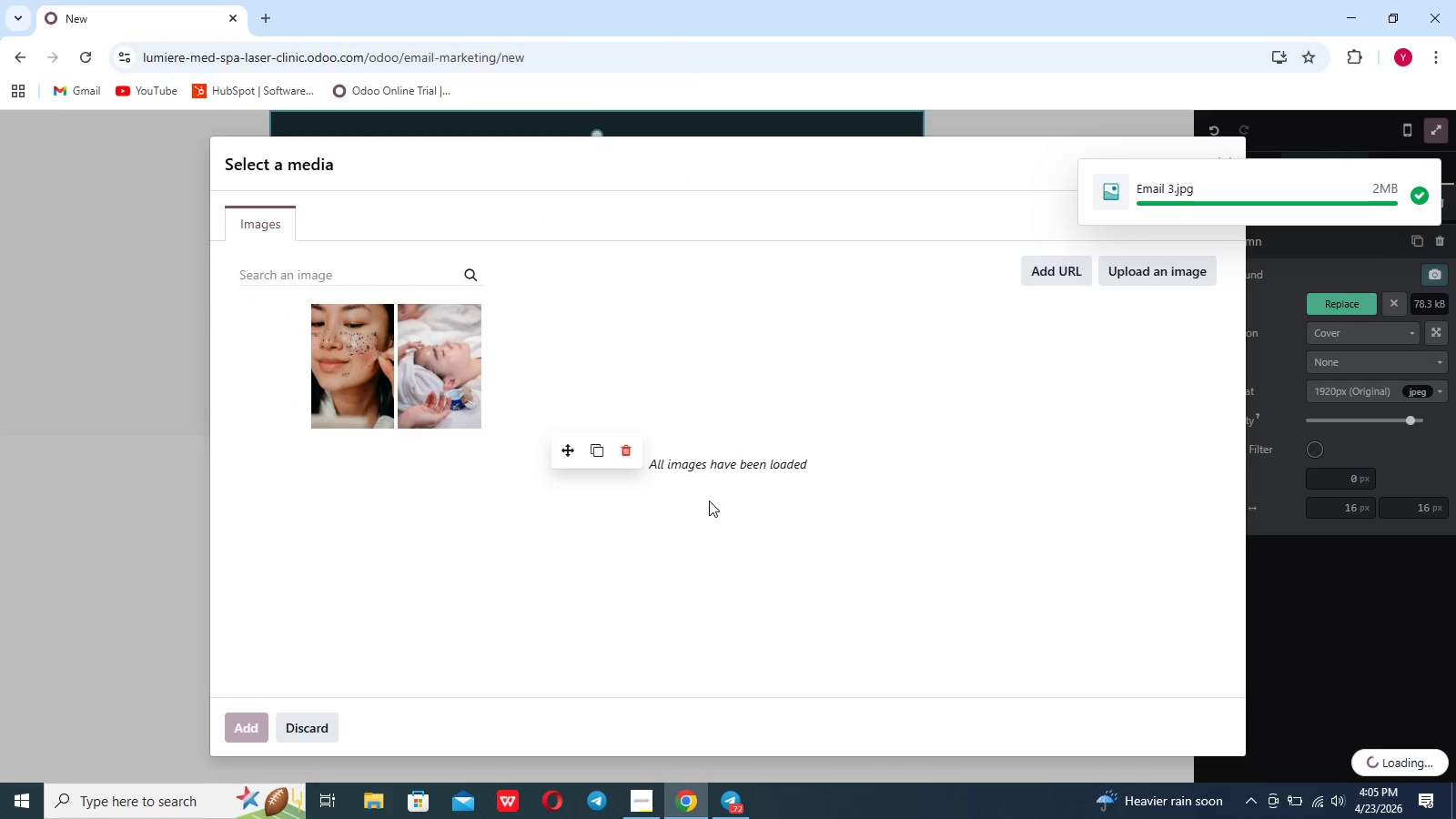 
left_click([1434, 332])
 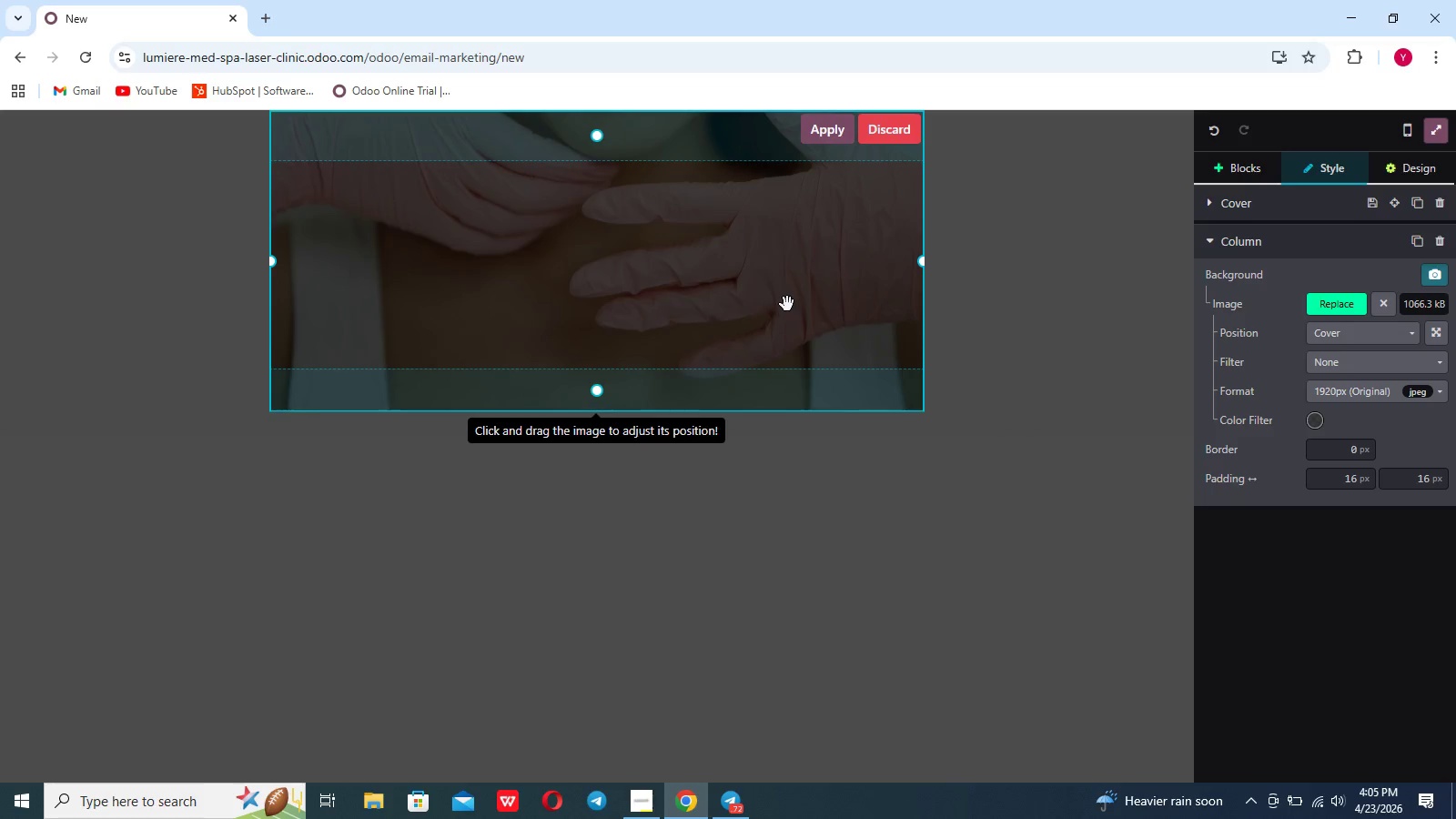 
left_click_drag(start_coordinate=[784, 277], to_coordinate=[803, 587])
 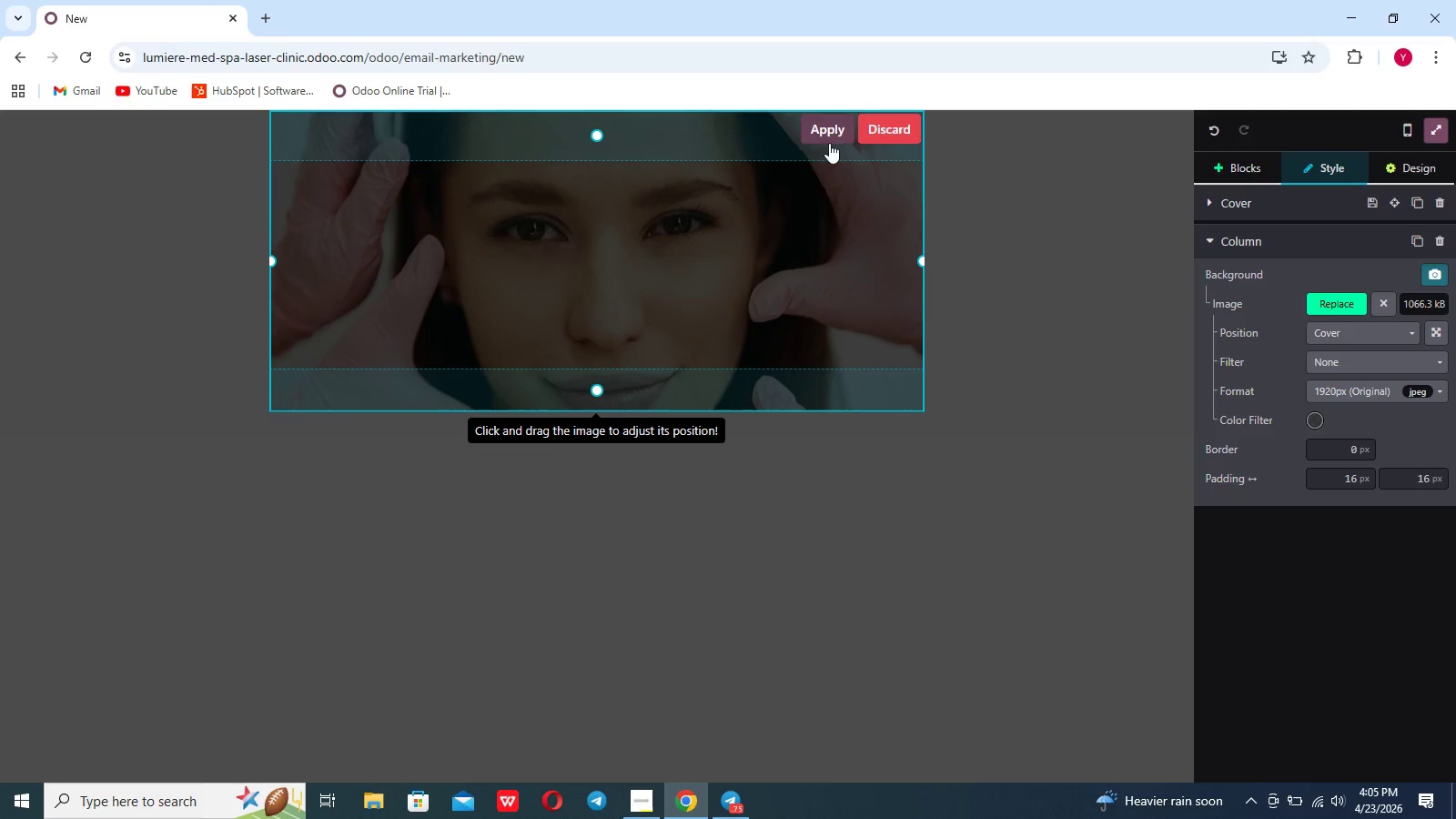 
left_click_drag(start_coordinate=[809, 209], to_coordinate=[809, 217])
 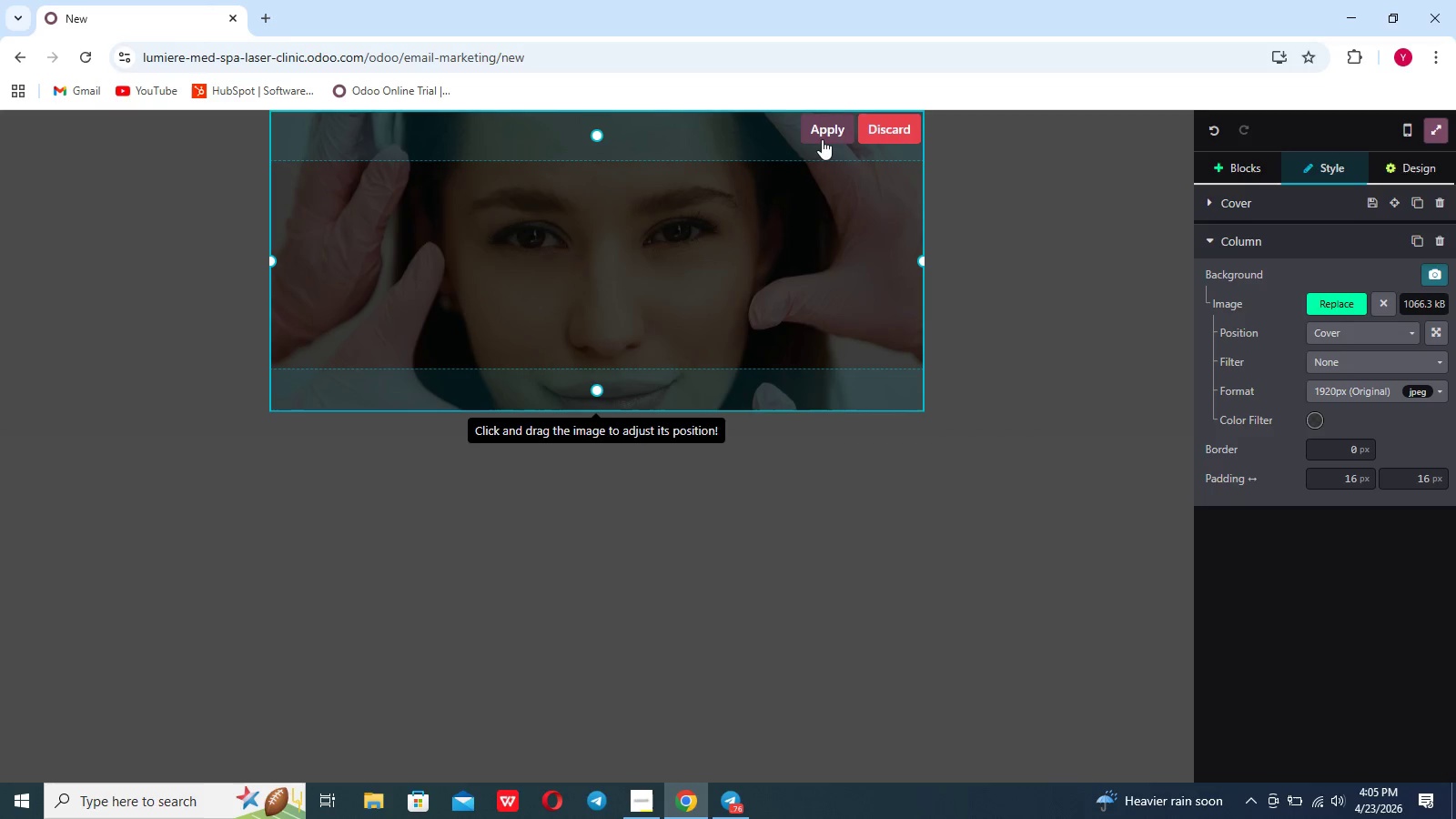 
left_click([822, 137])
 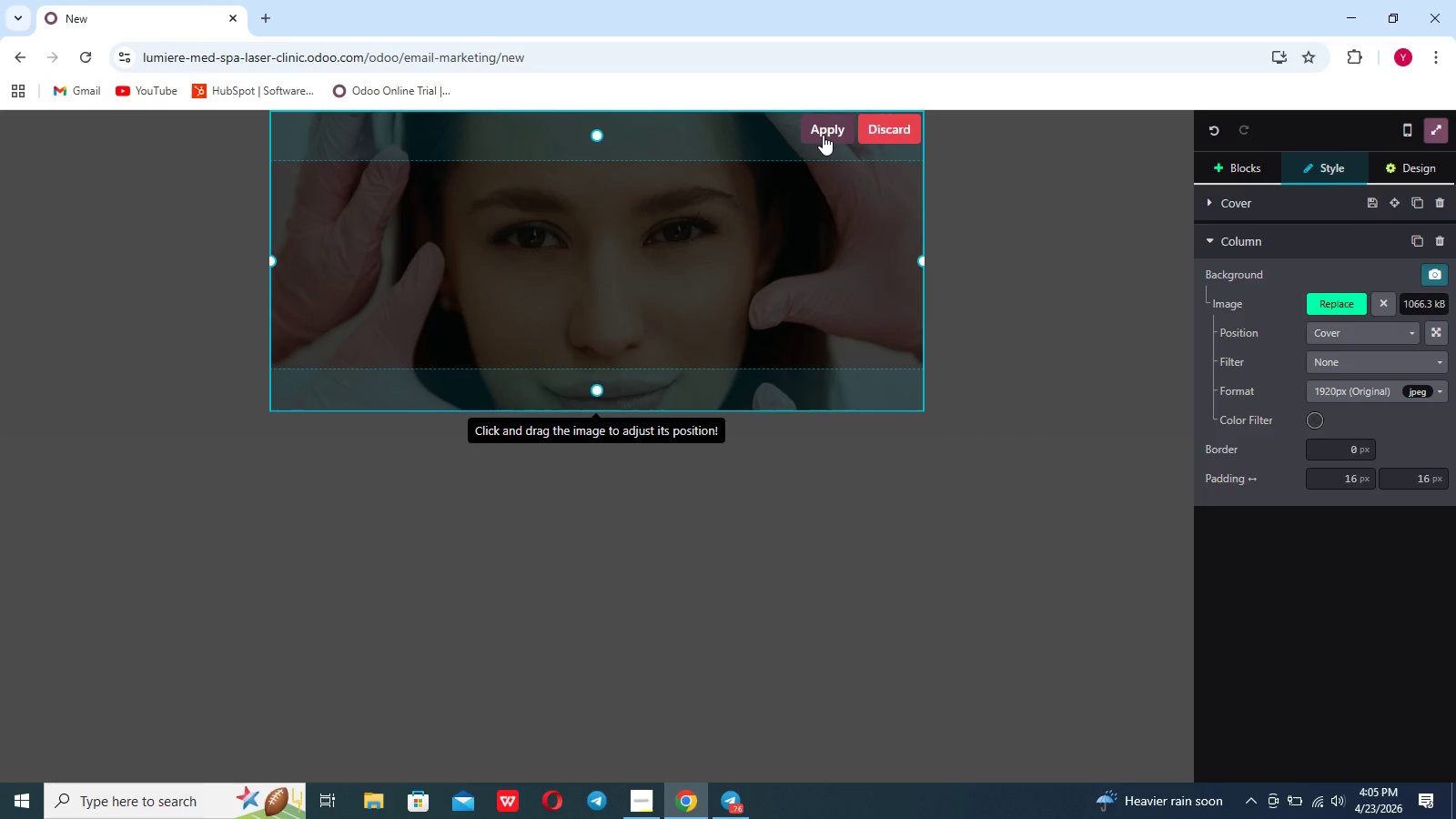 
left_click([826, 129])
 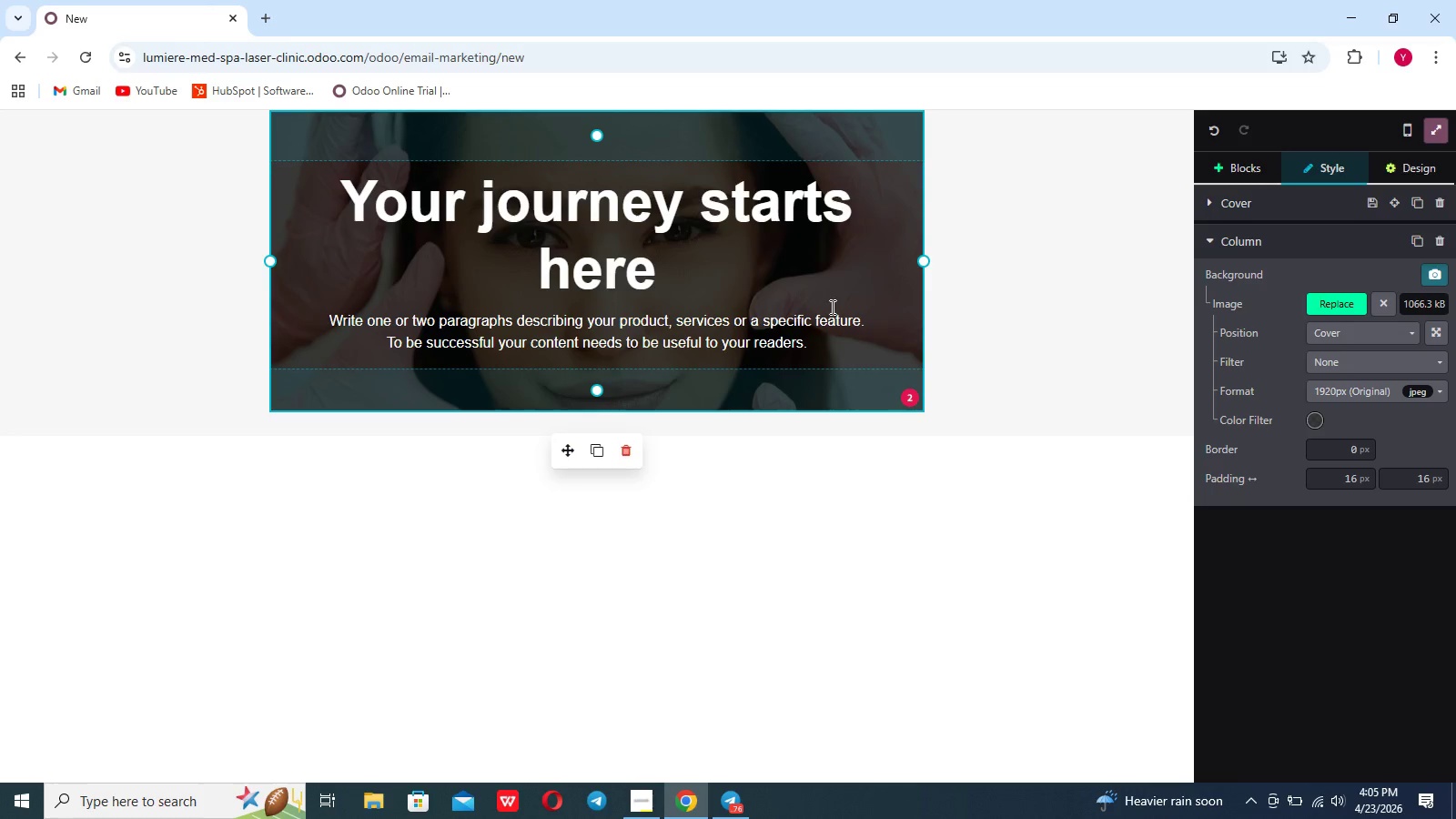 
left_click([824, 340])
 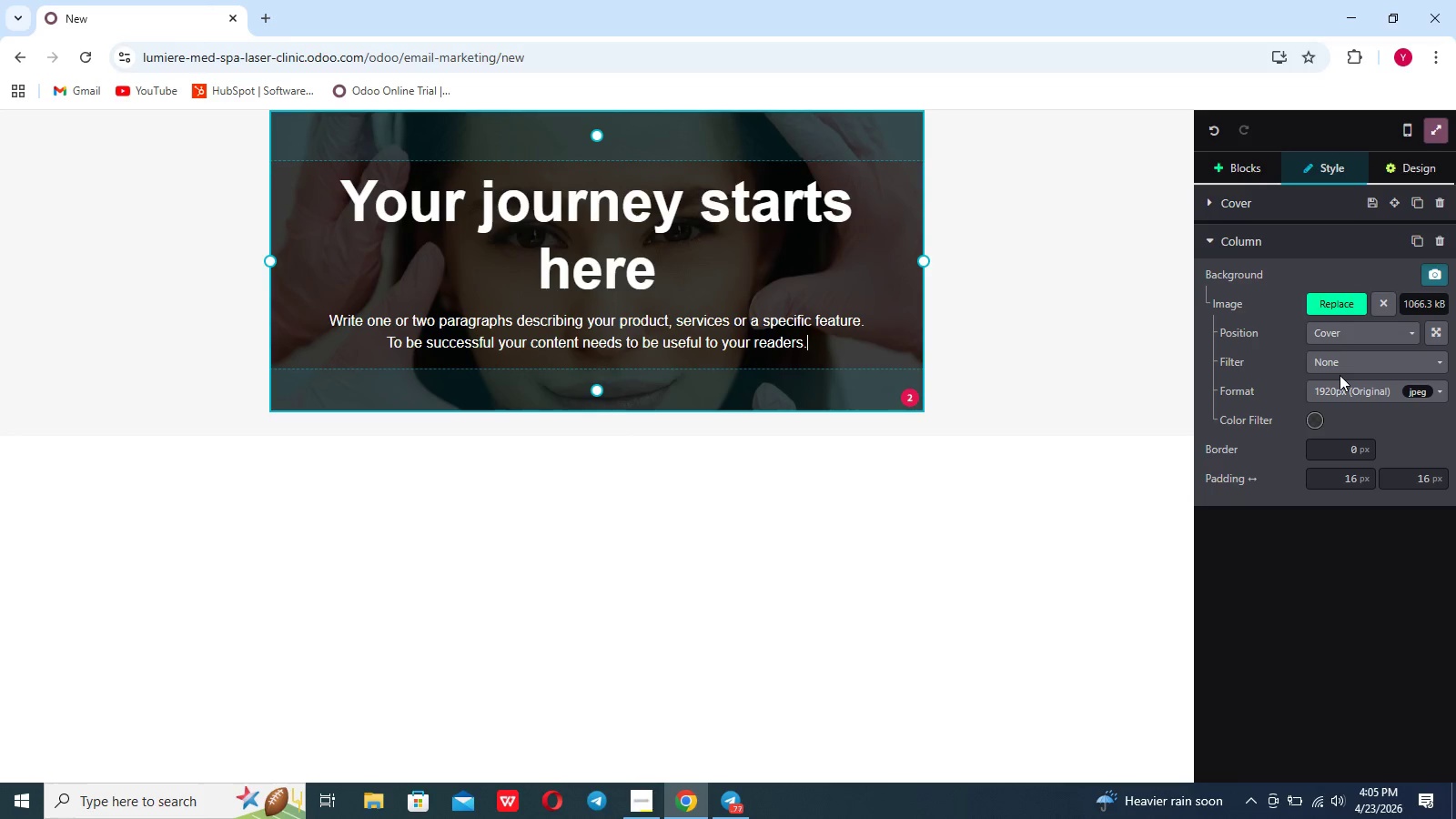 
wait(8.38)
 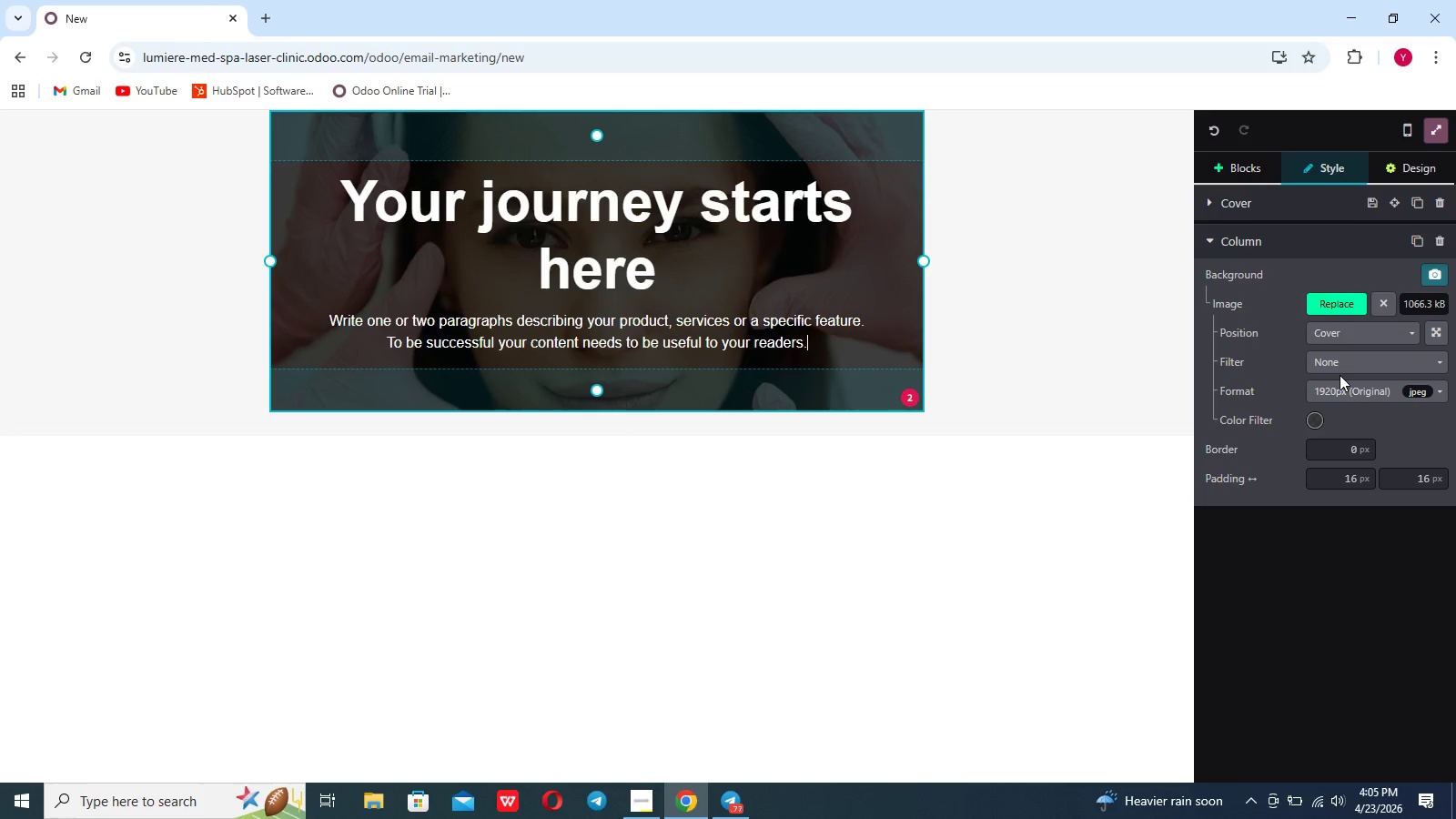 
left_click([1317, 418])
 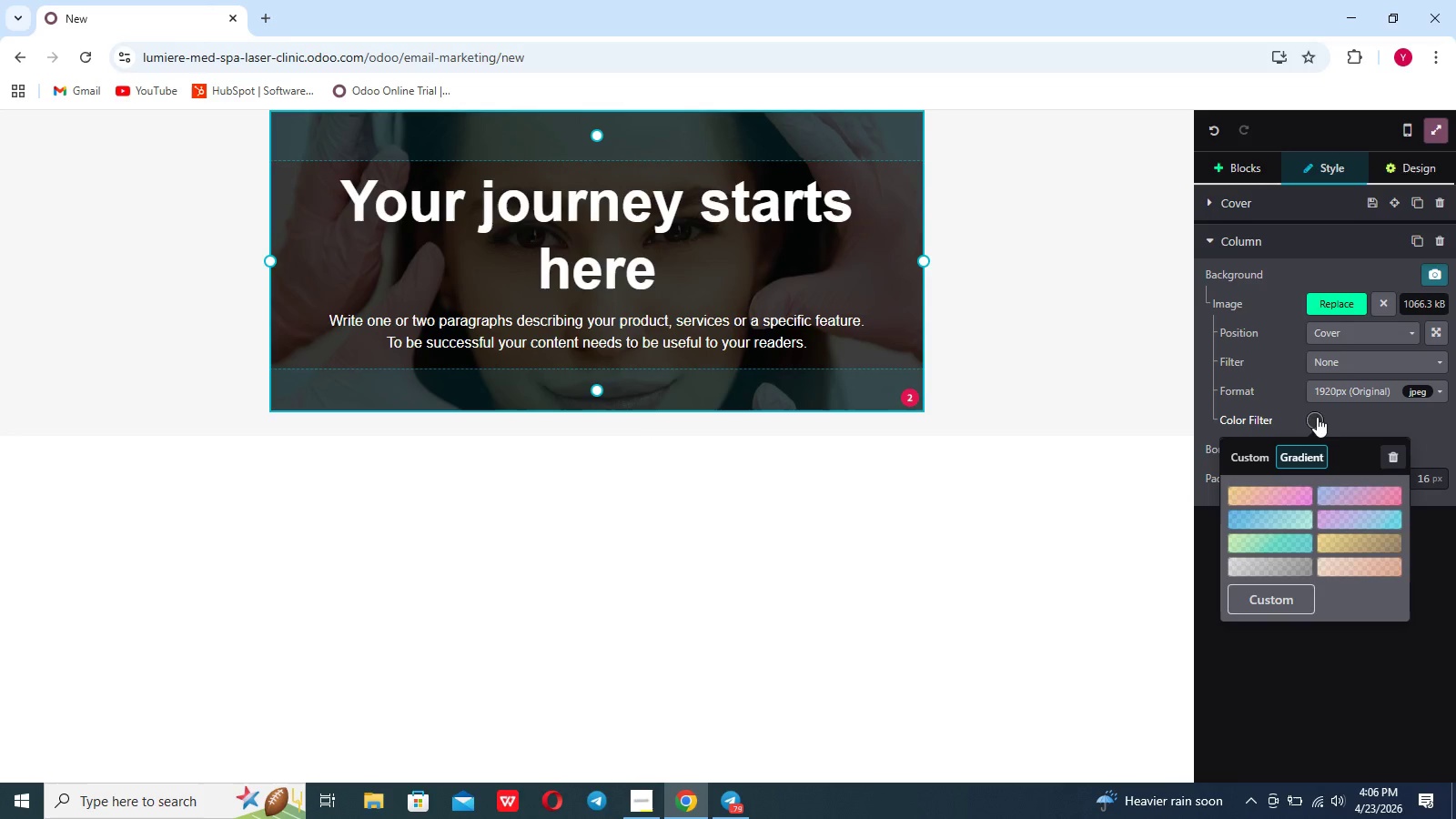 
left_click([1317, 417])
 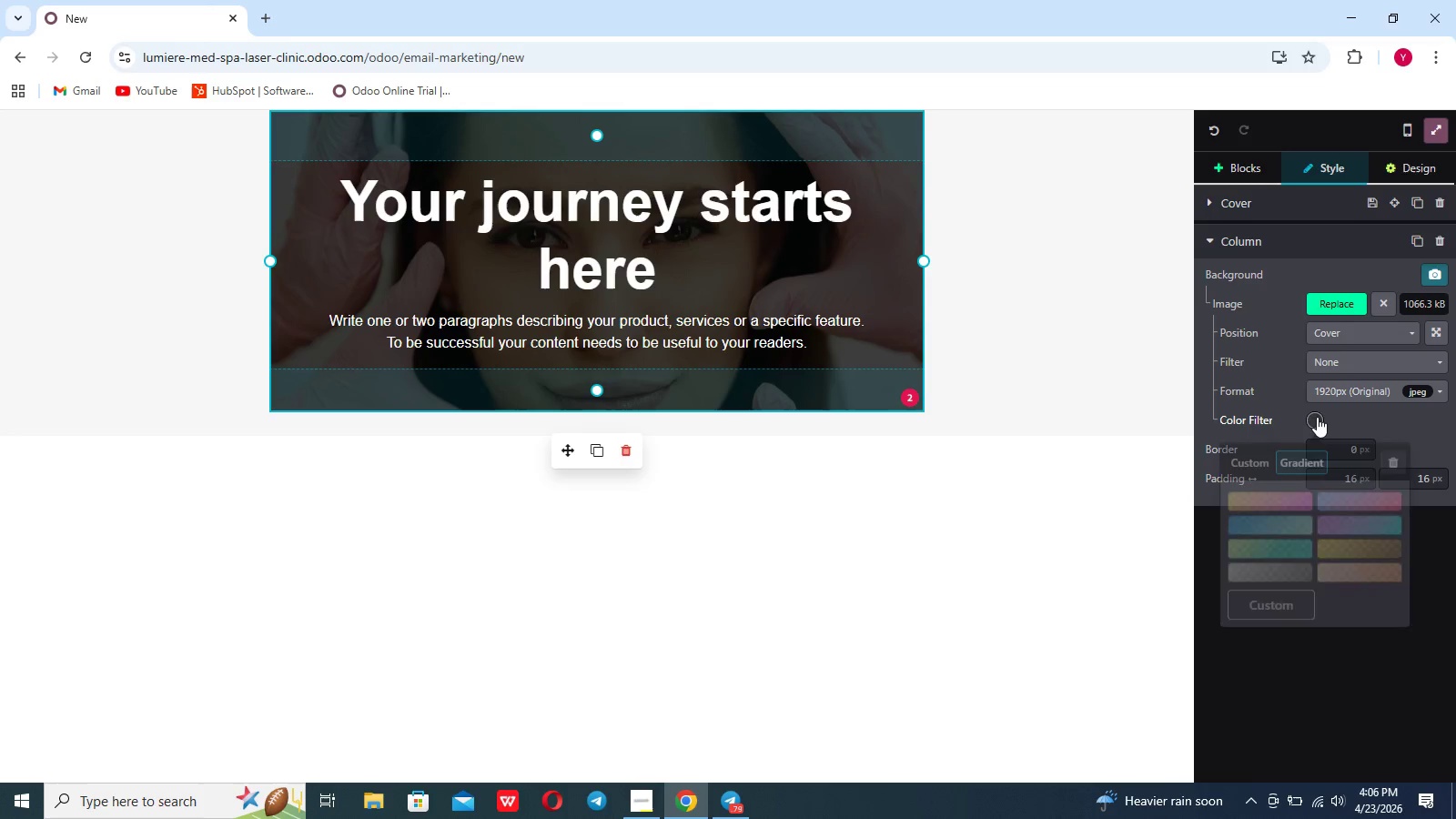 
double_click([1317, 417])
 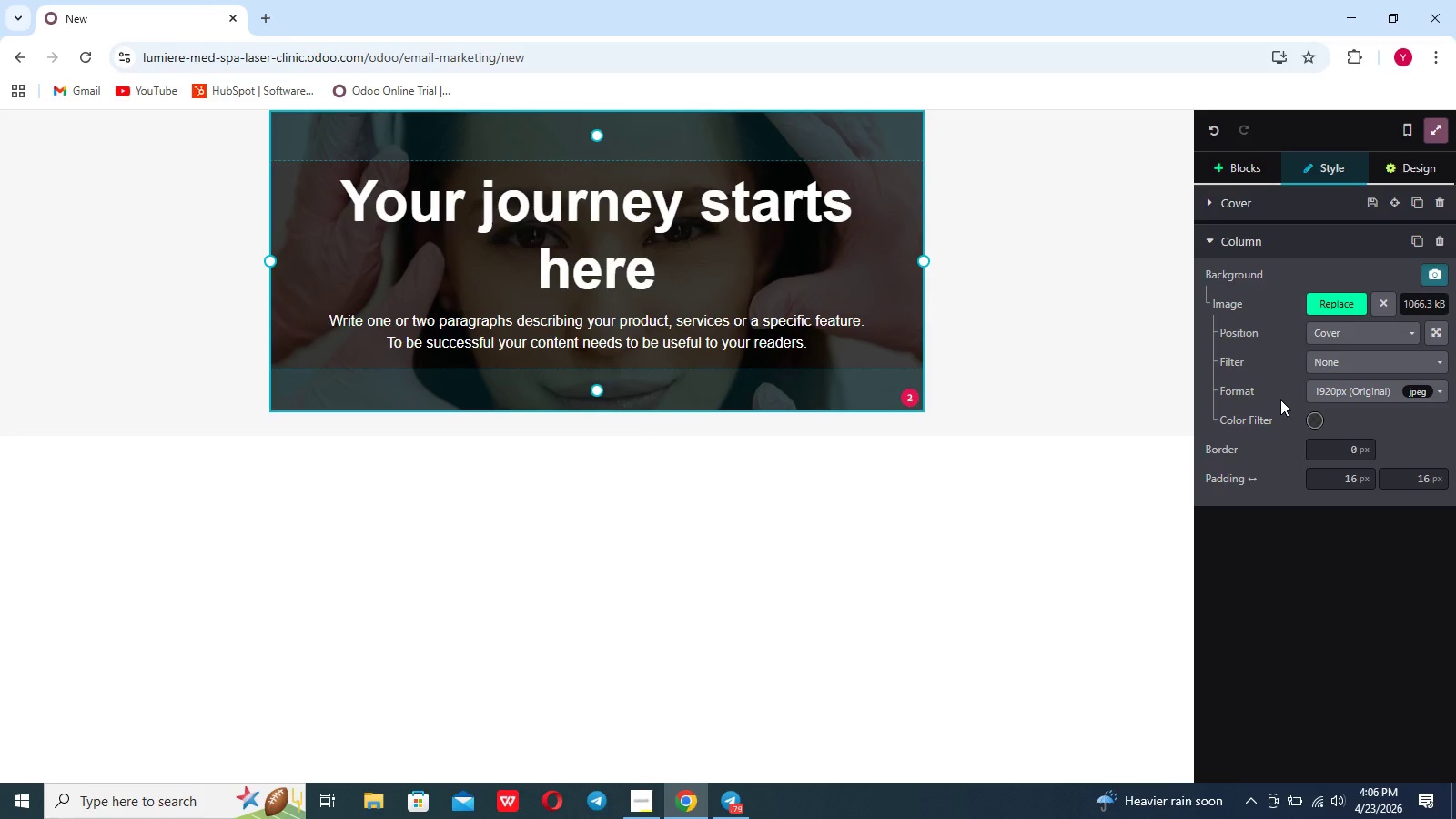 
left_click([1299, 579])
 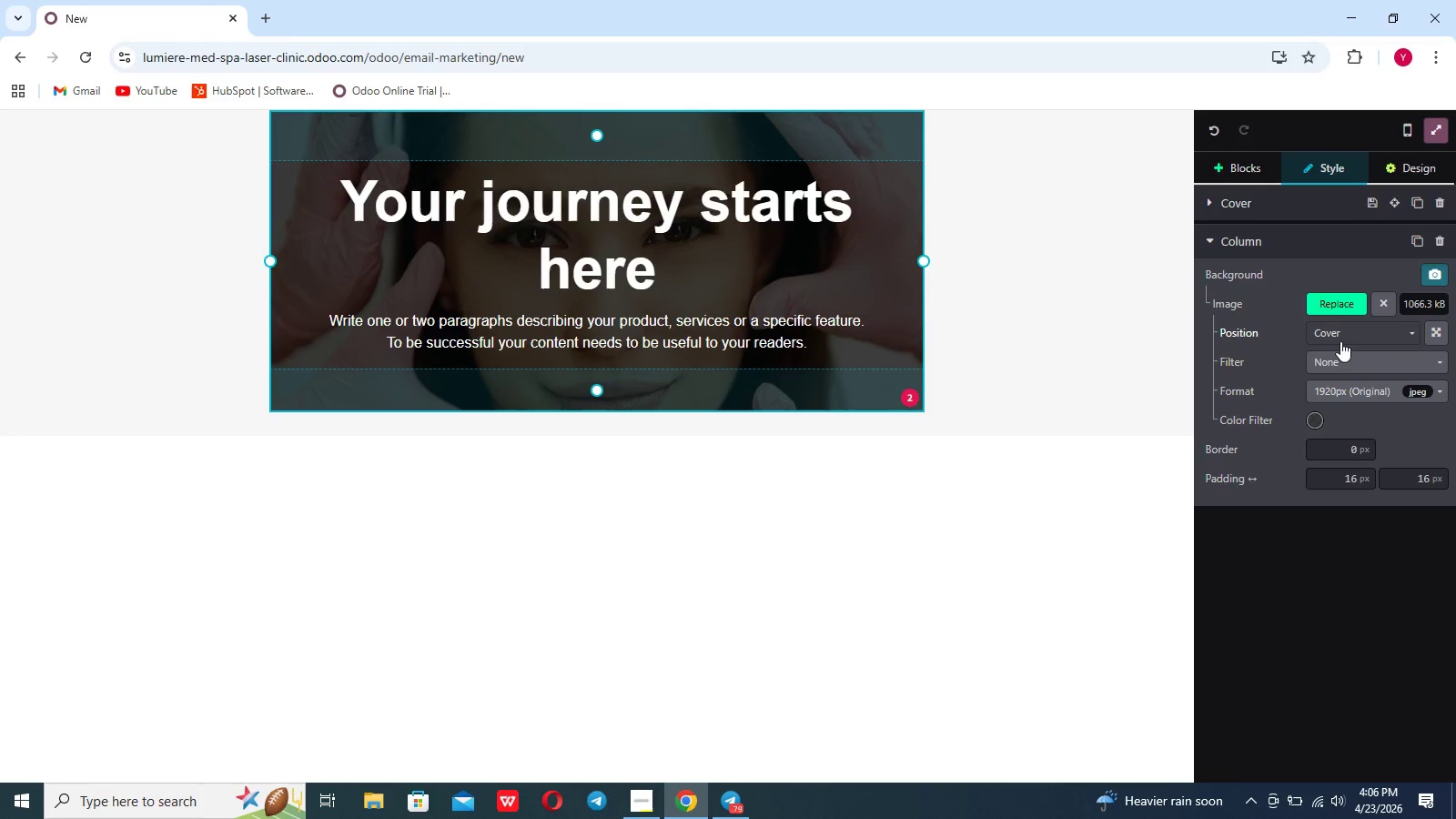 
left_click([1353, 357])
 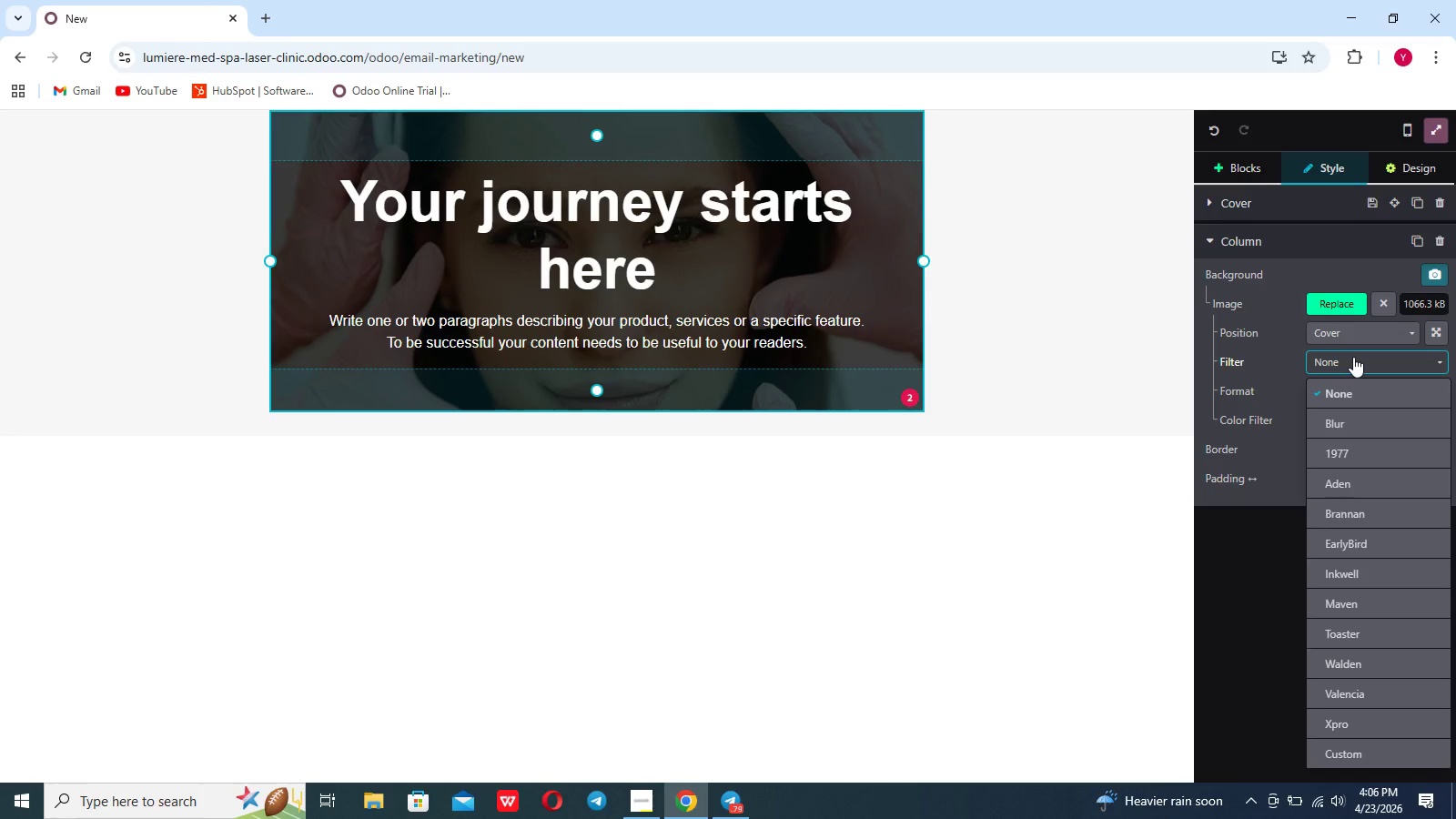 
left_click([1353, 357])
 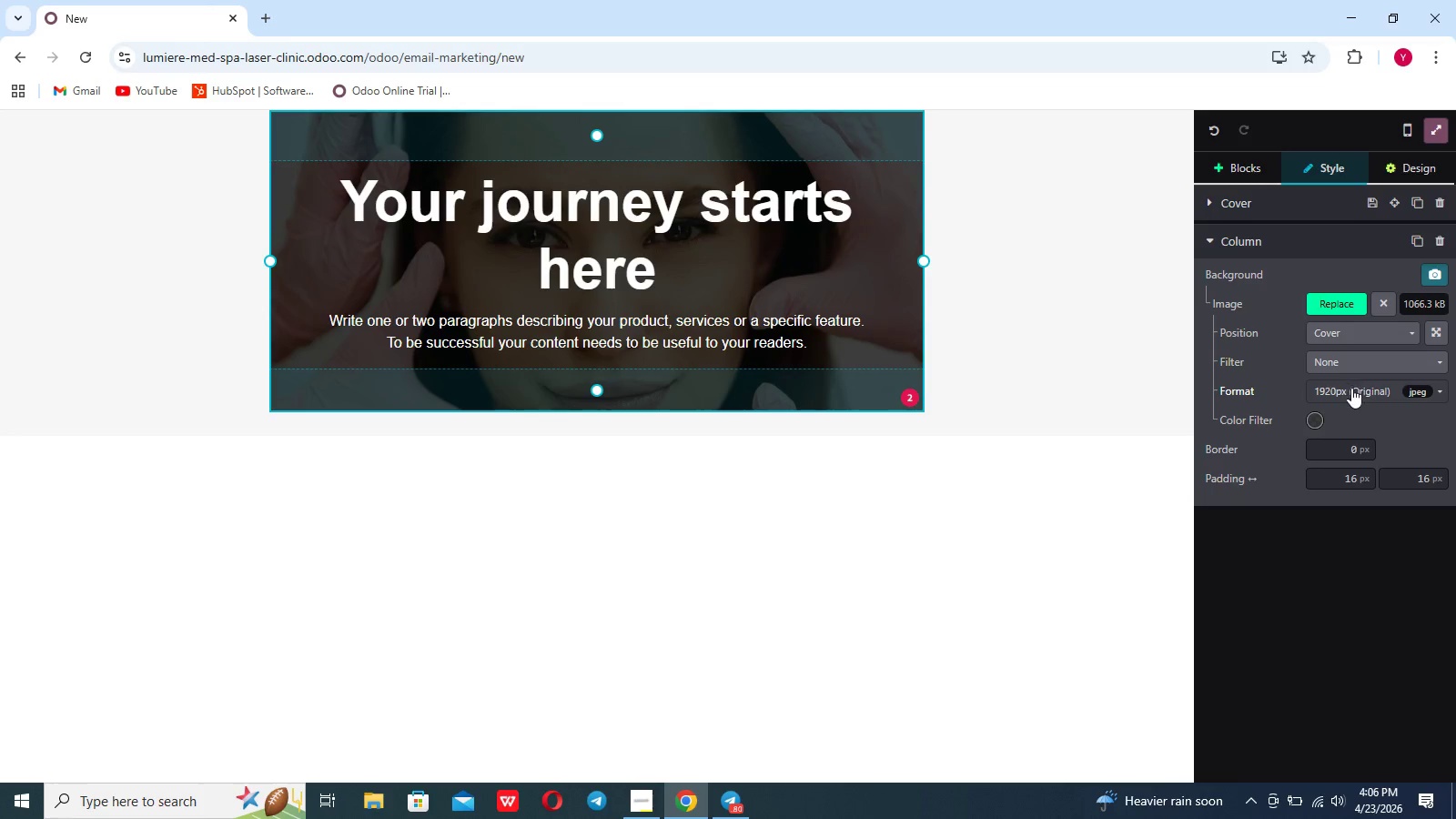 
left_click([1351, 389])
 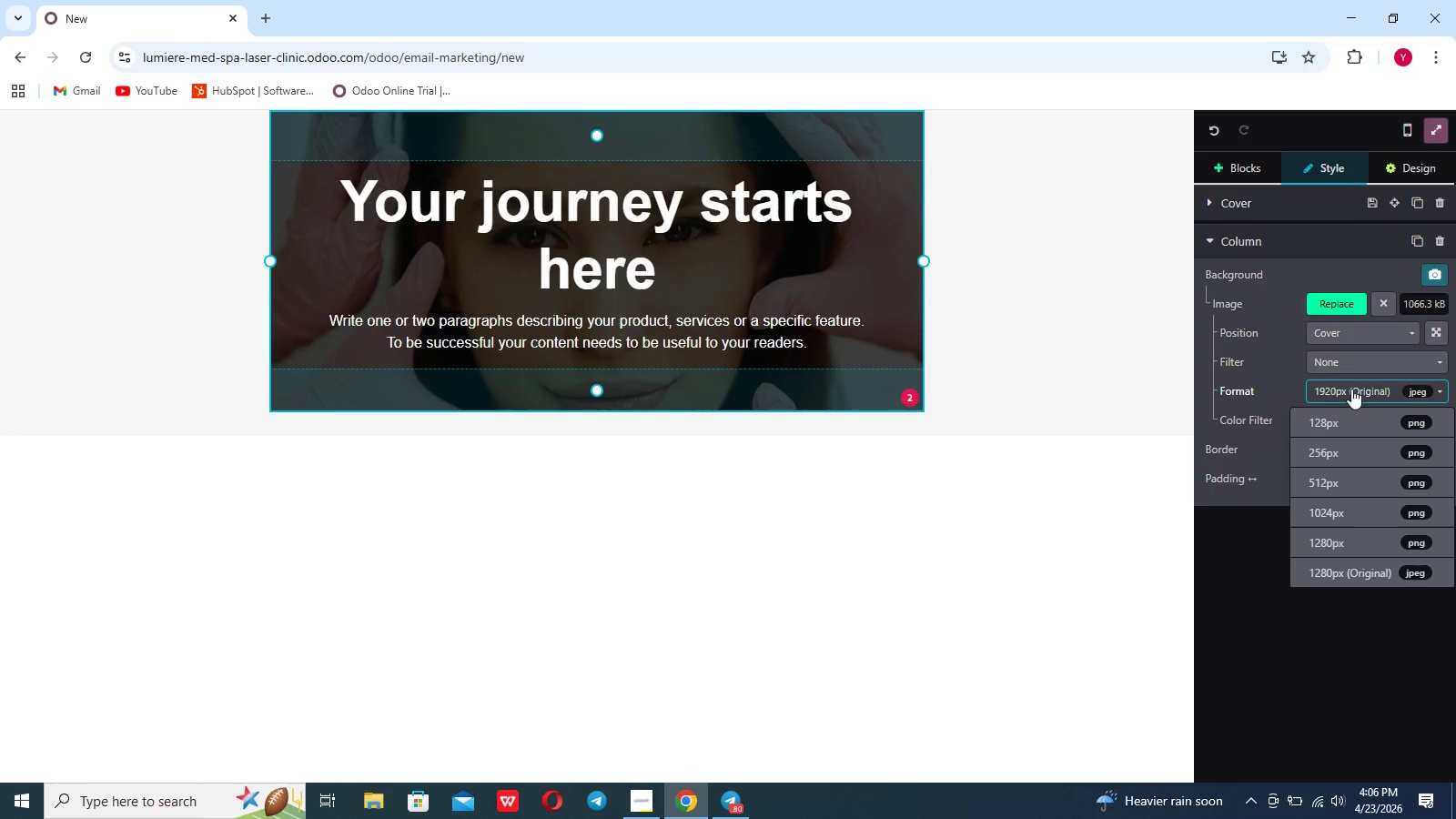 
left_click([1351, 389])
 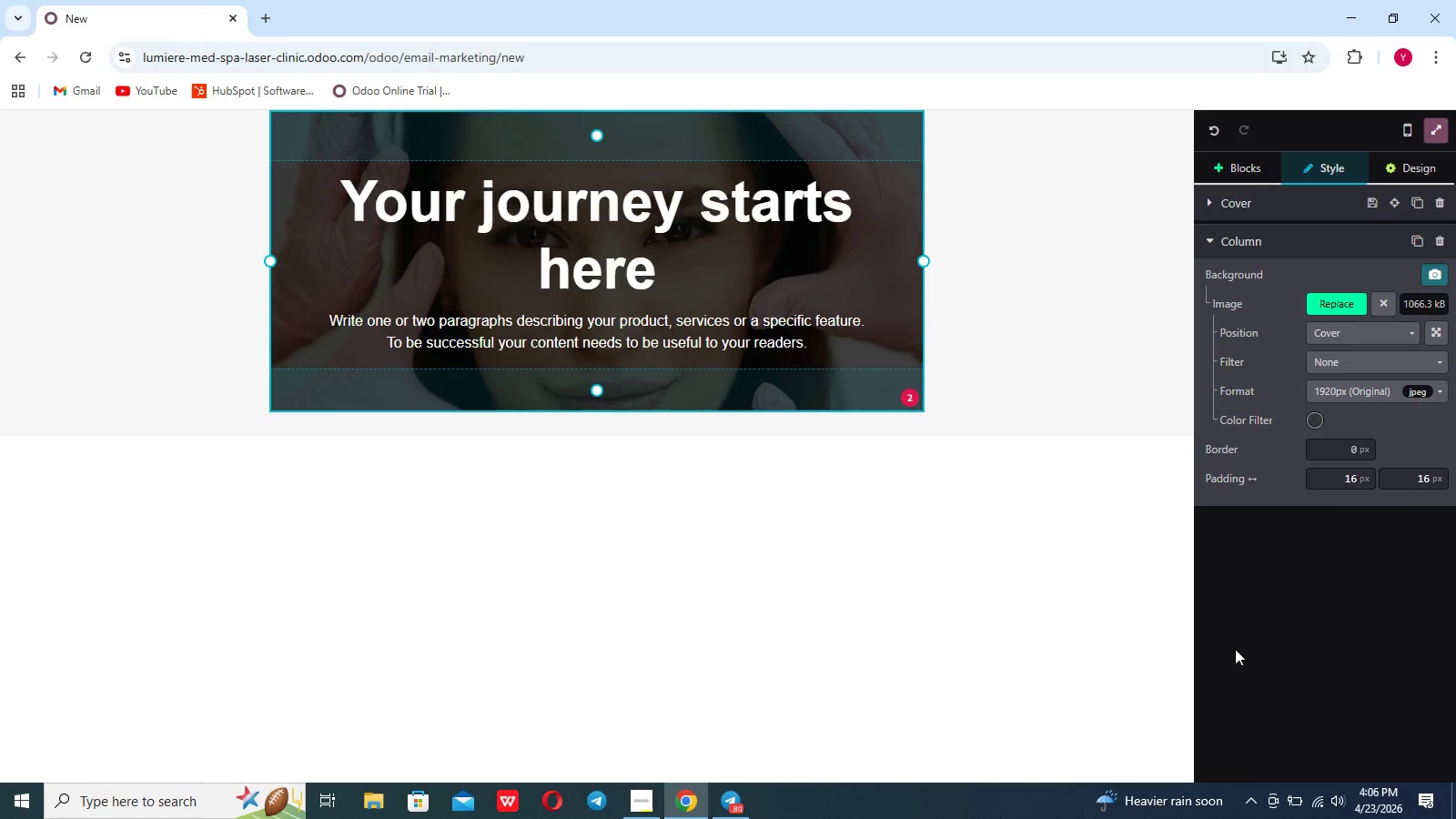 
left_click([1231, 666])
 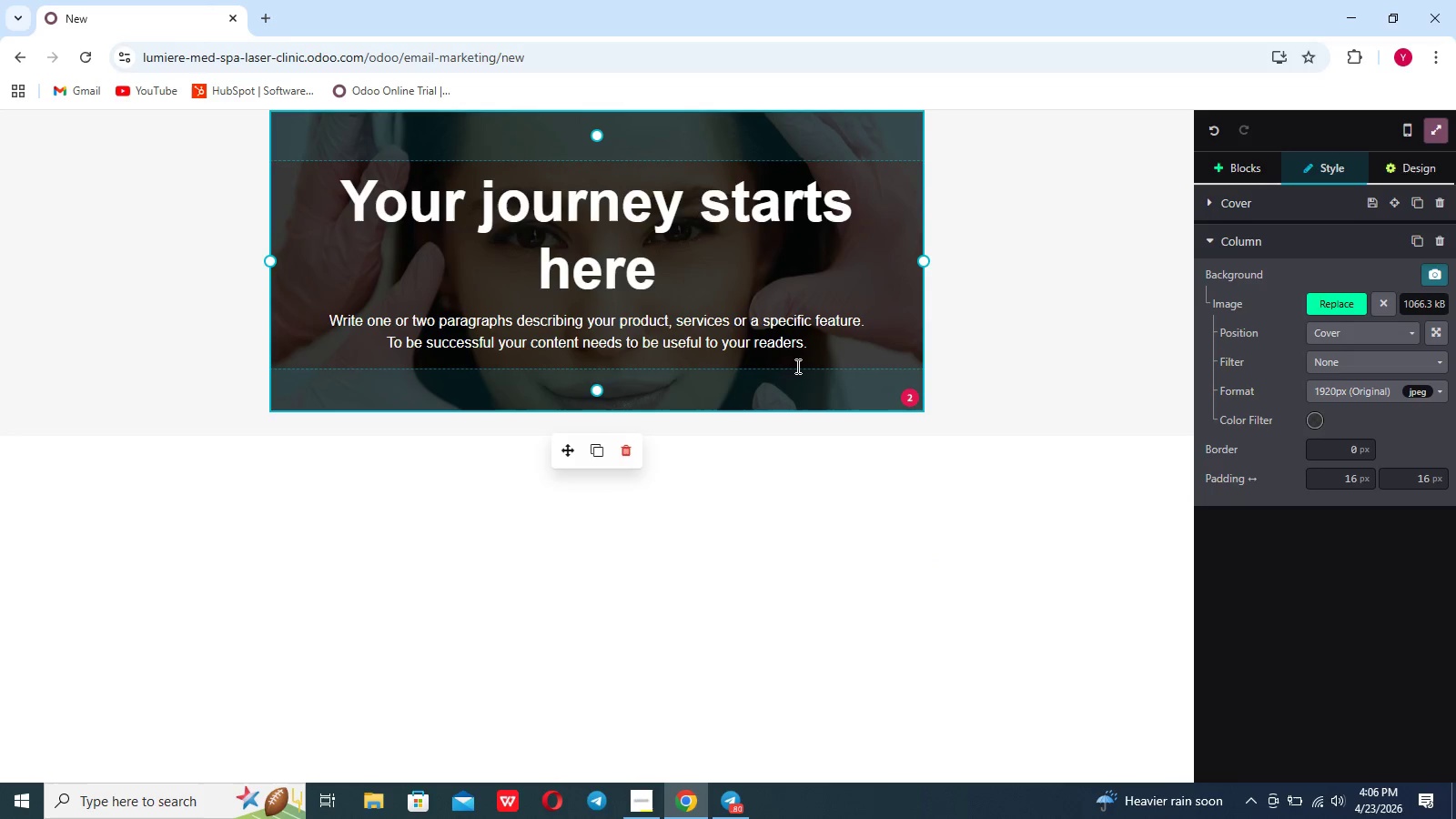 
left_click_drag(start_coordinate=[809, 344], to_coordinate=[335, 317])
 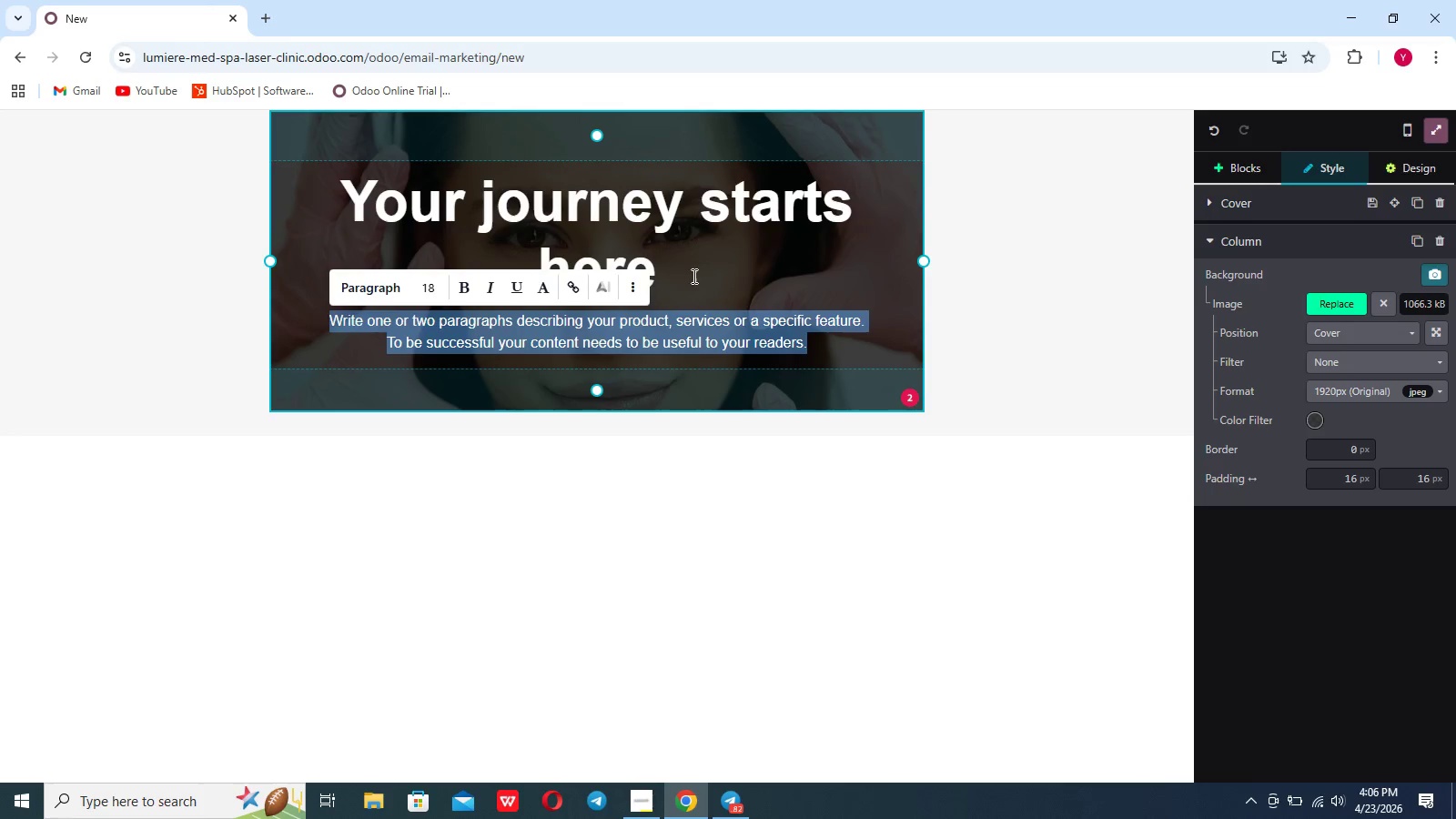 
left_click([693, 276])
 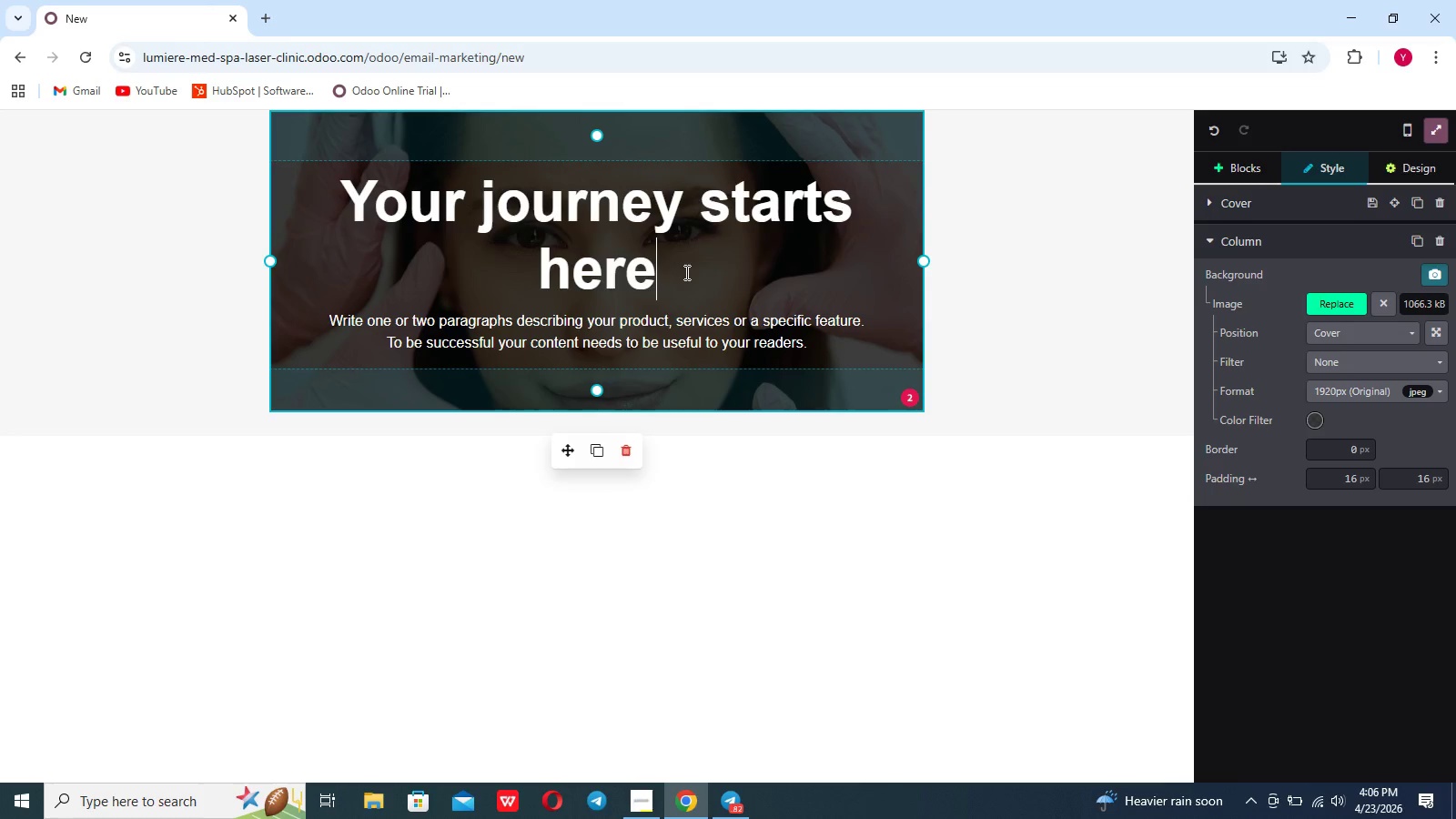 
wait(9.31)
 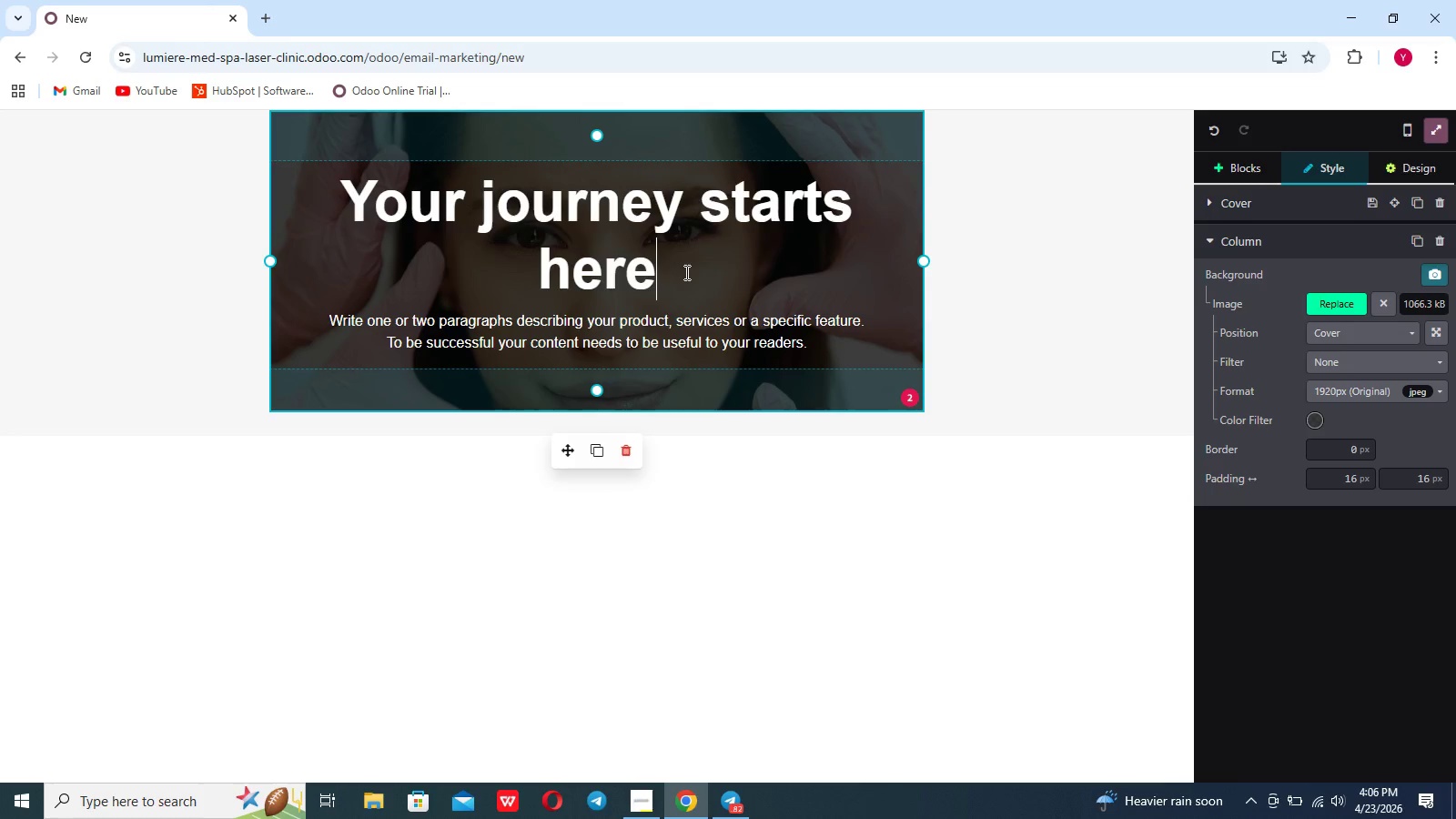 
left_click([685, 272])
 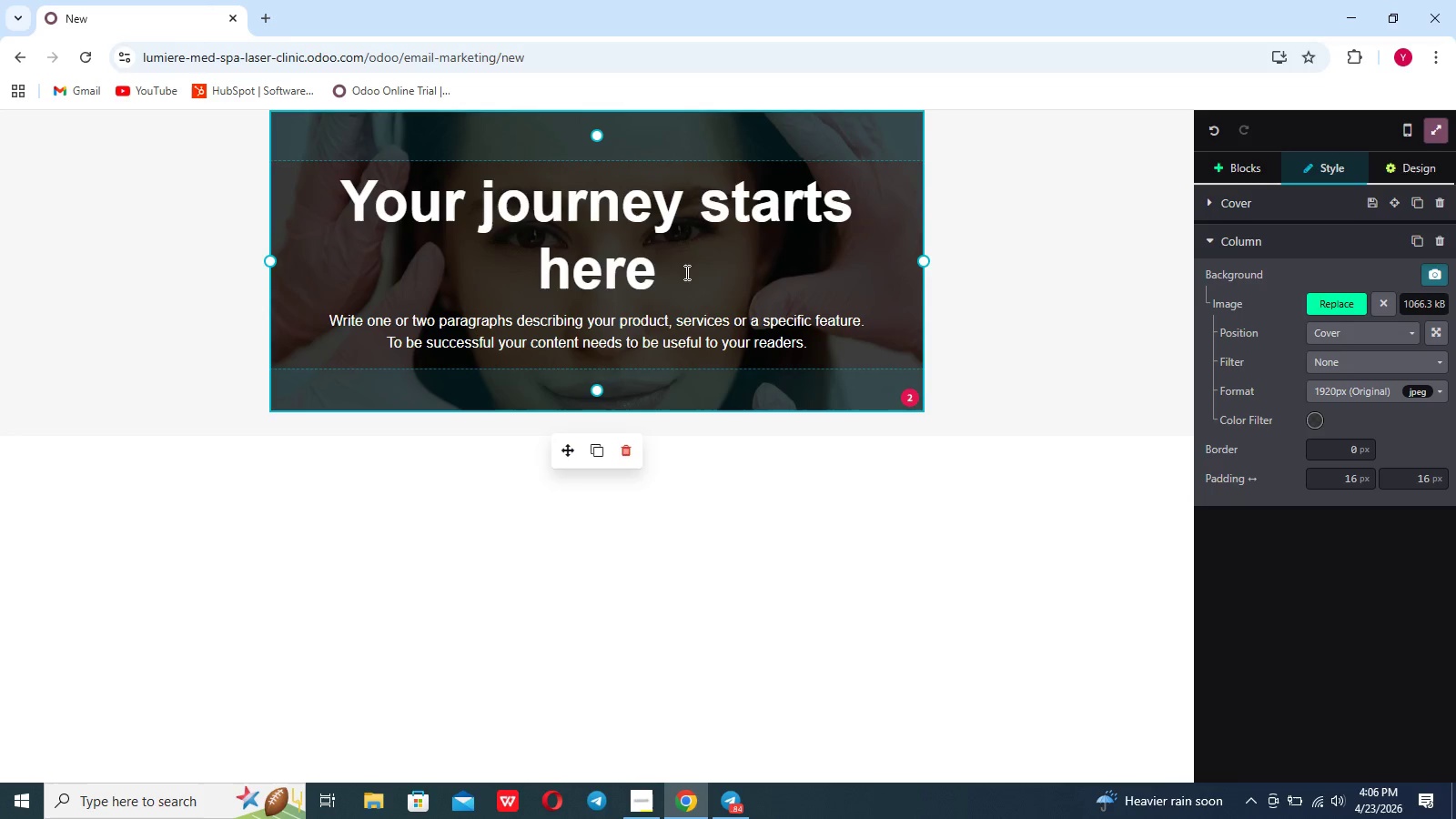 
key(Backspace)
 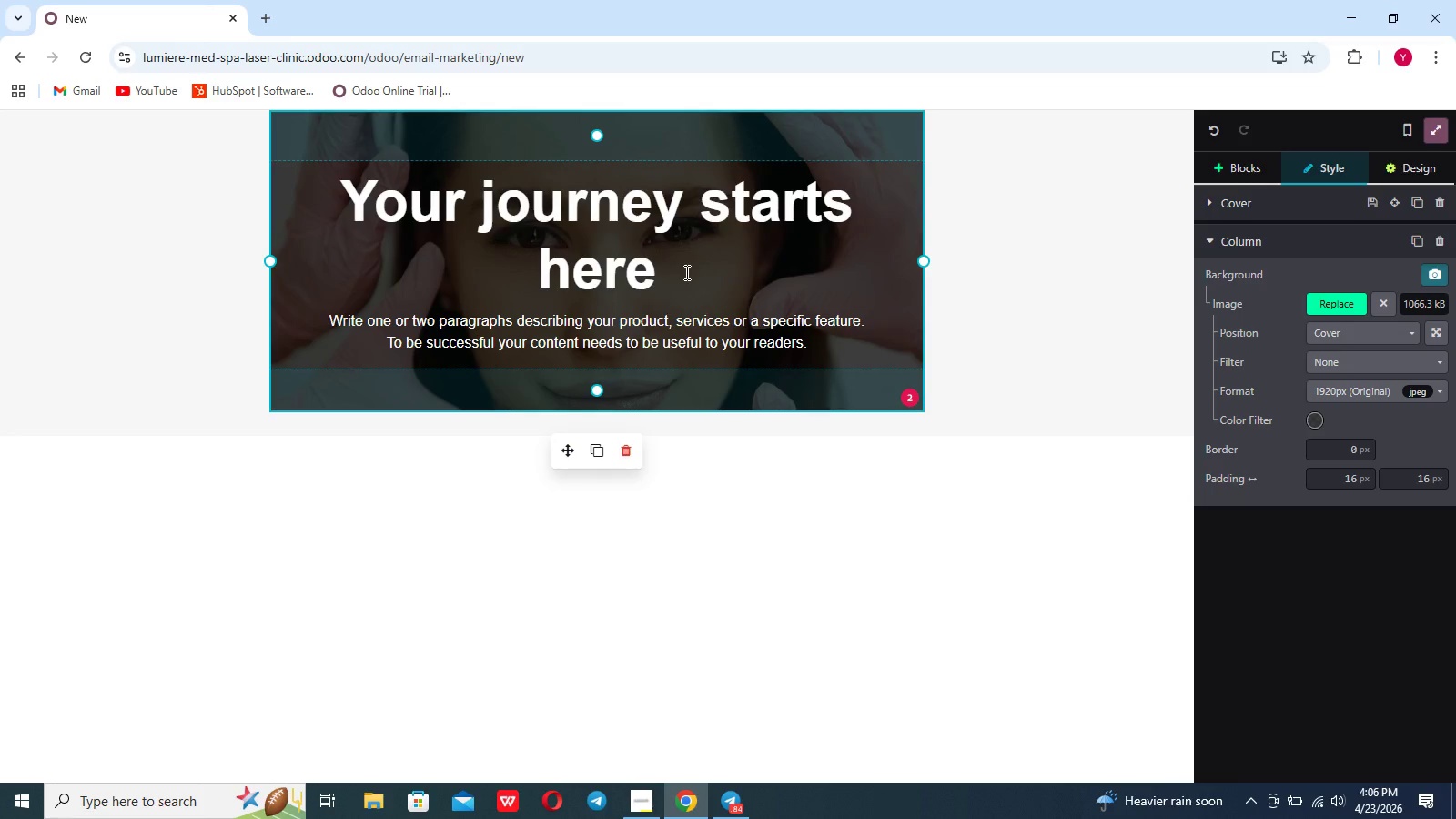 
key(Backspace)
 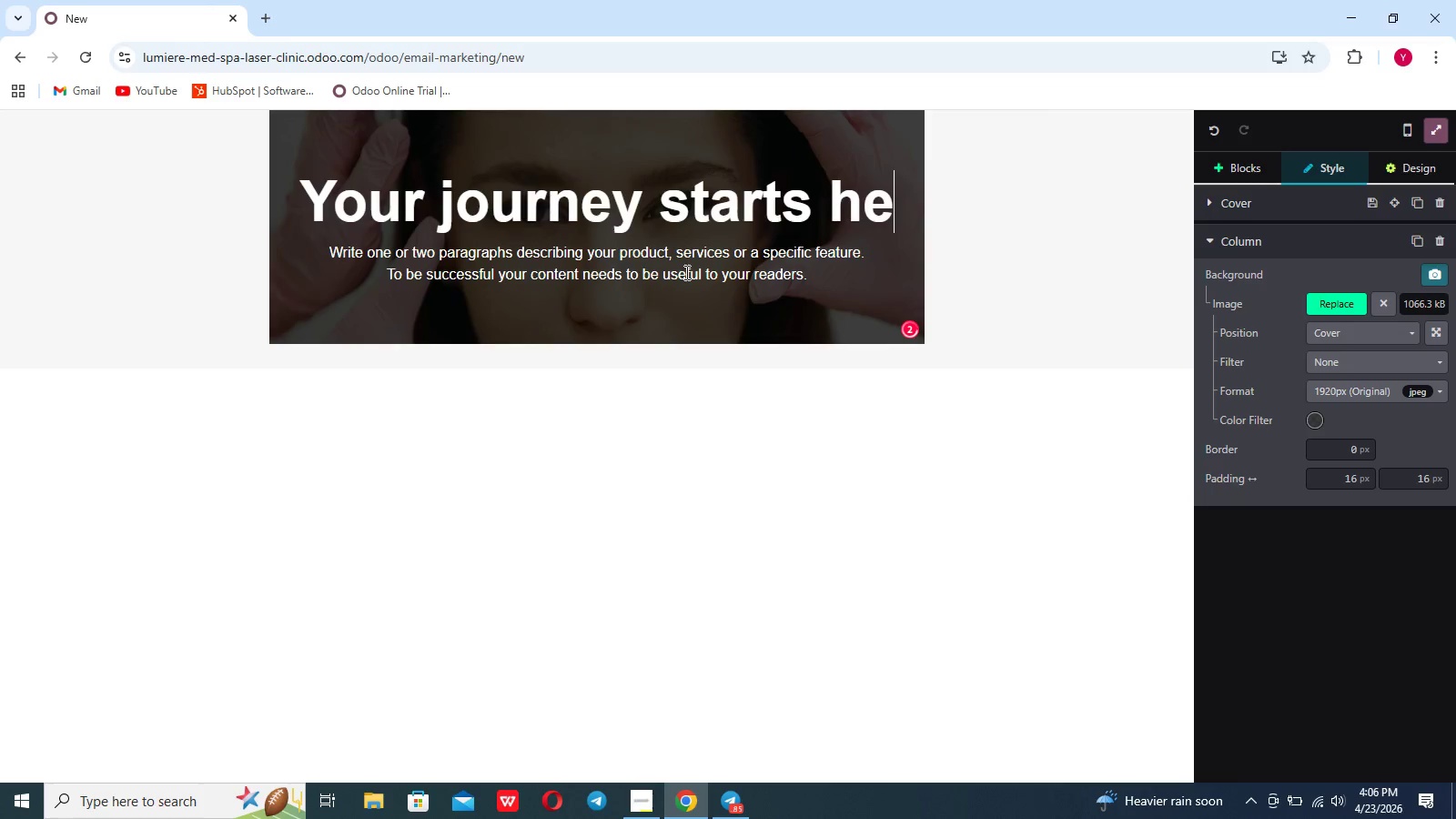 
hold_key(key=Backspace, duration=0.88)
 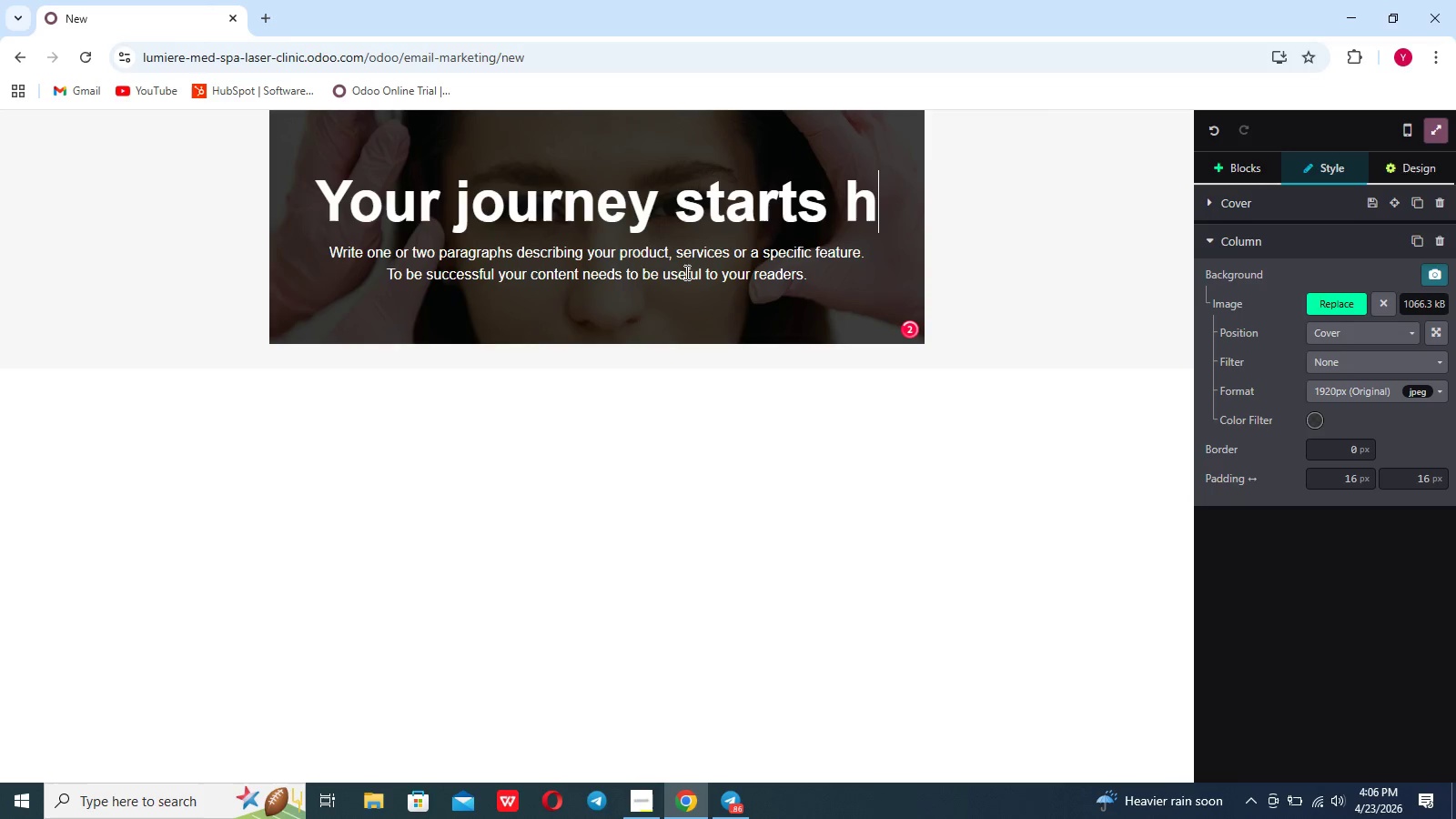 
key(Backspace)
 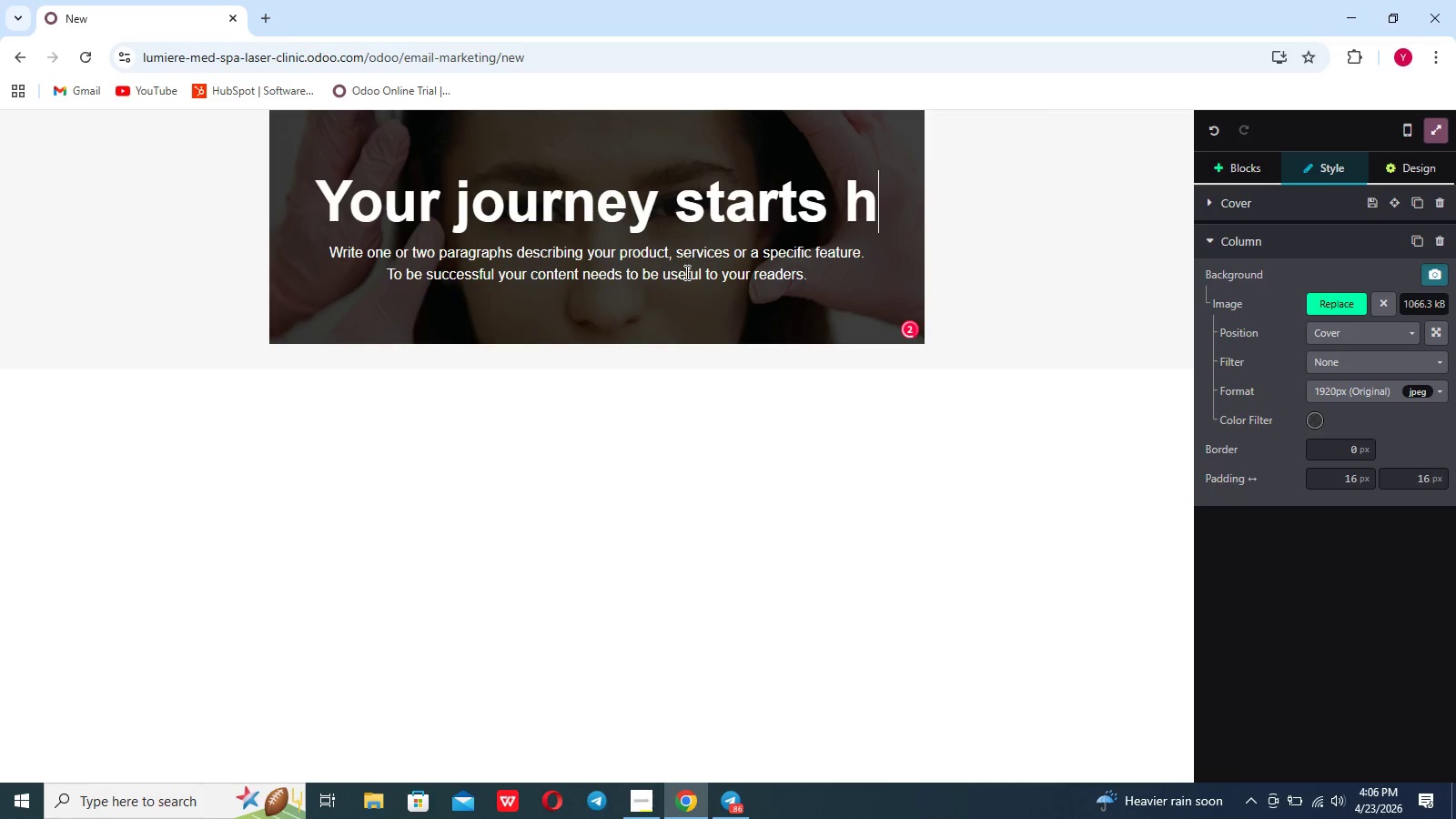 
key(Backspace)
 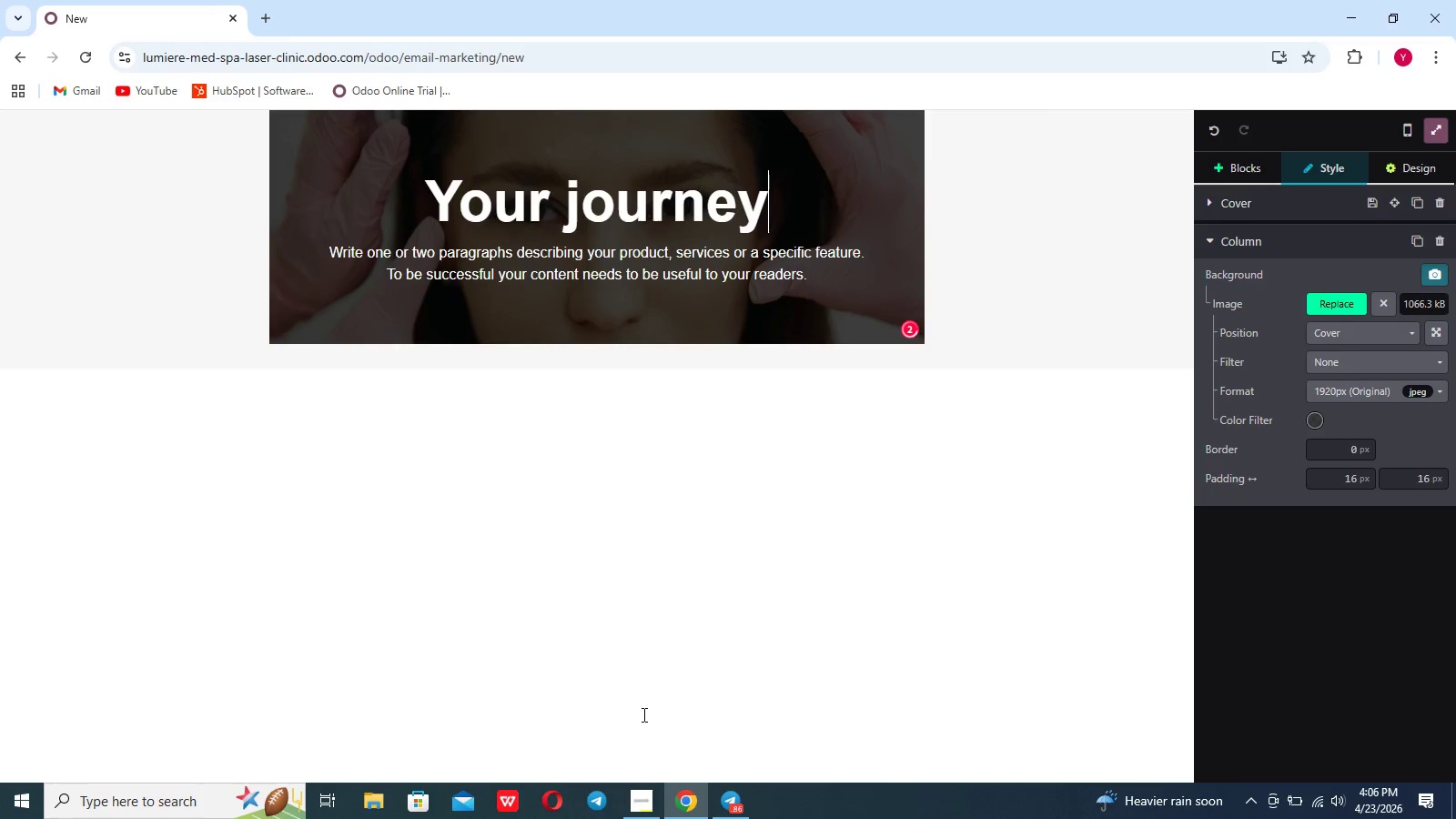 
left_click([634, 802])